 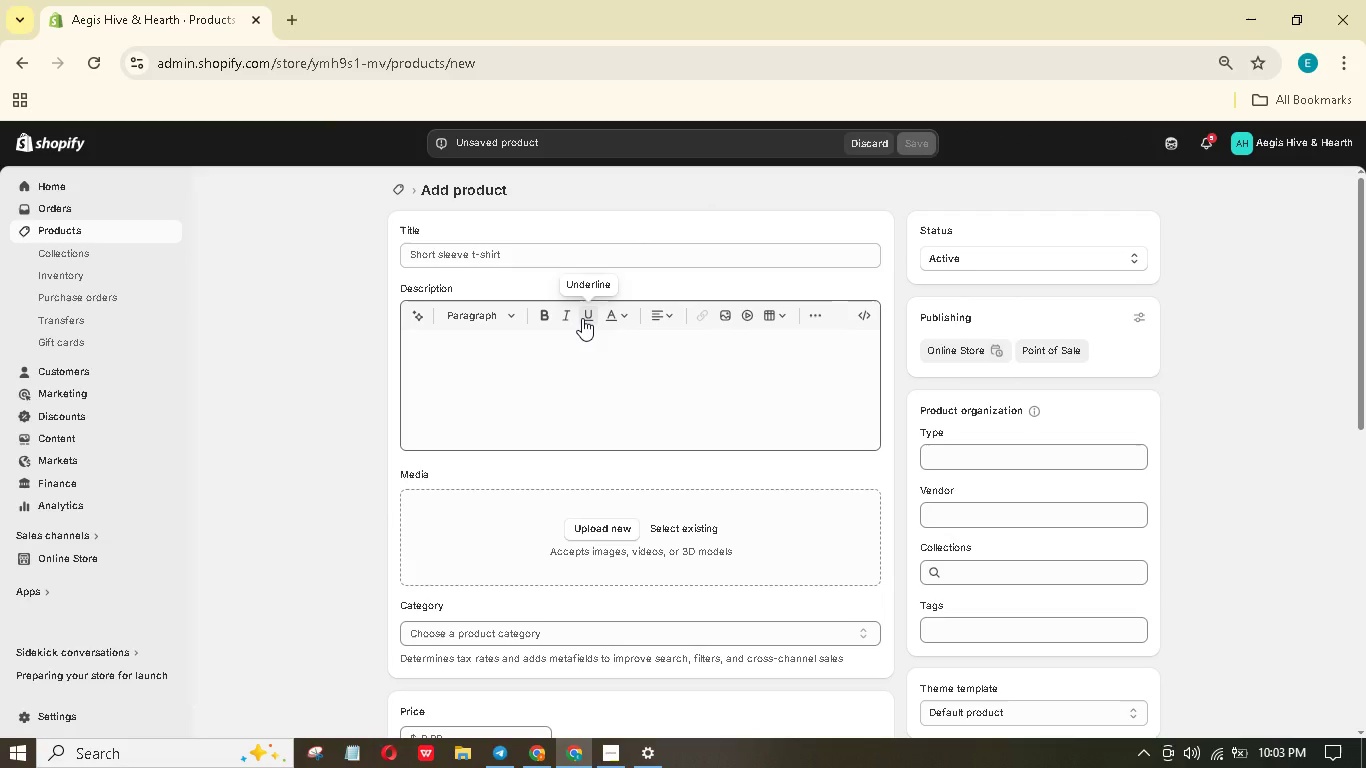 
type(Honey Producer Product Liability Audit)
 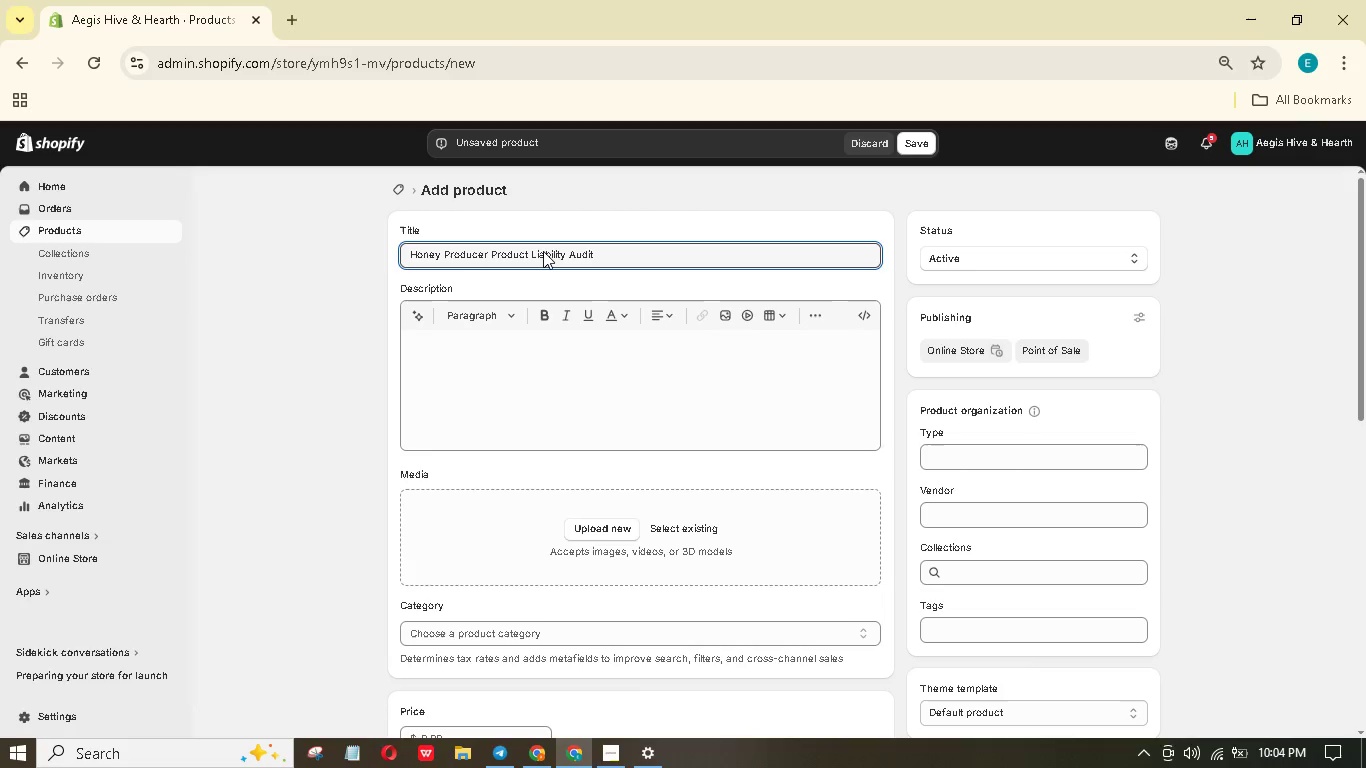 
left_click([534, 375])
 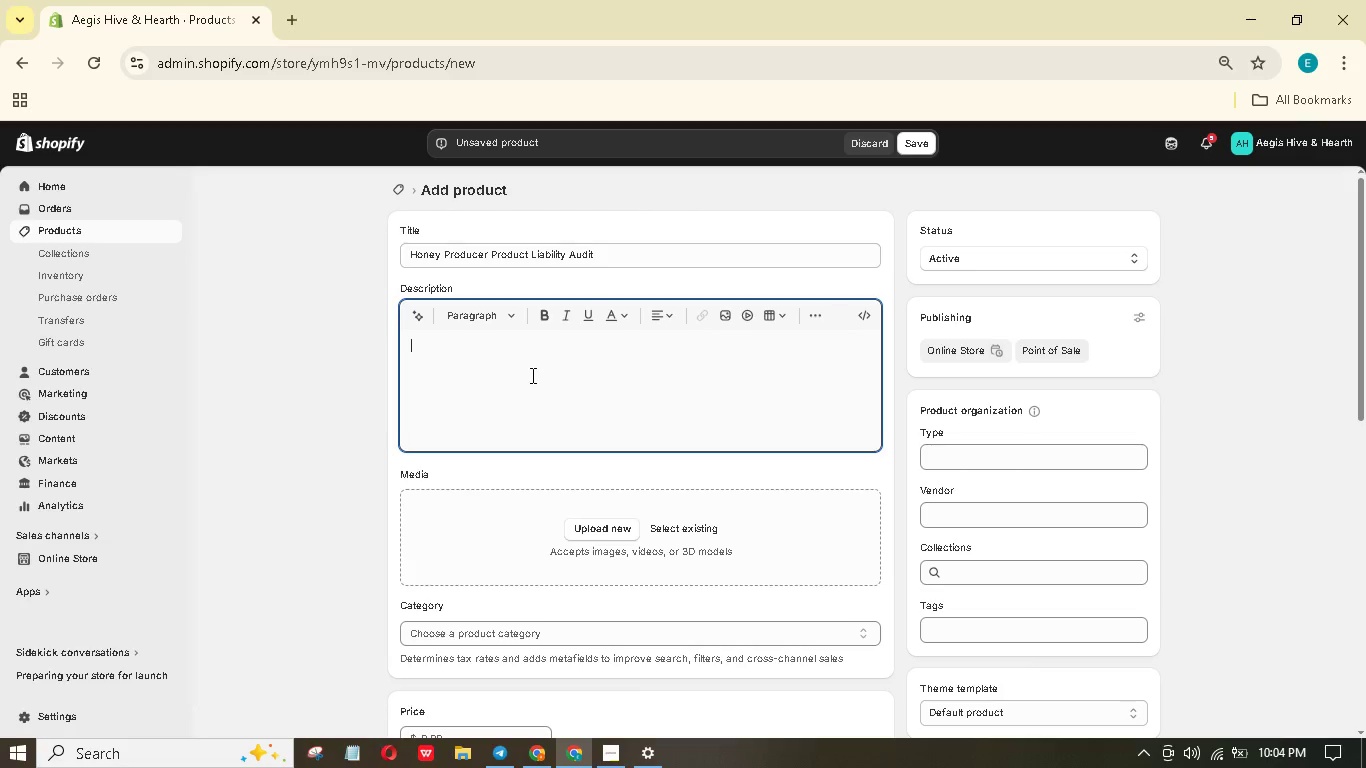 
type(Selling honey, beeswa)
 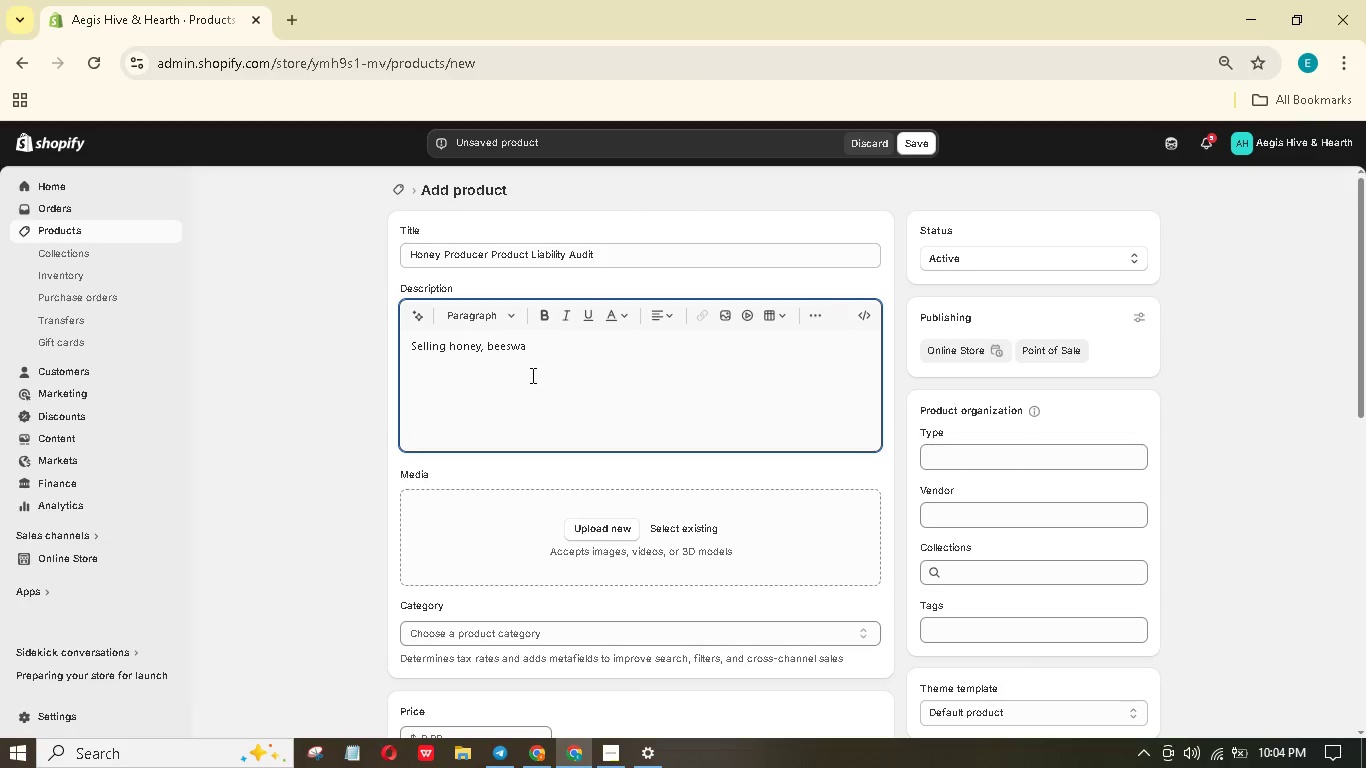 
type(x candles, or pollen? This audit focuss)
key(Backspace)
type(es on product liability risks: proper labellin)
 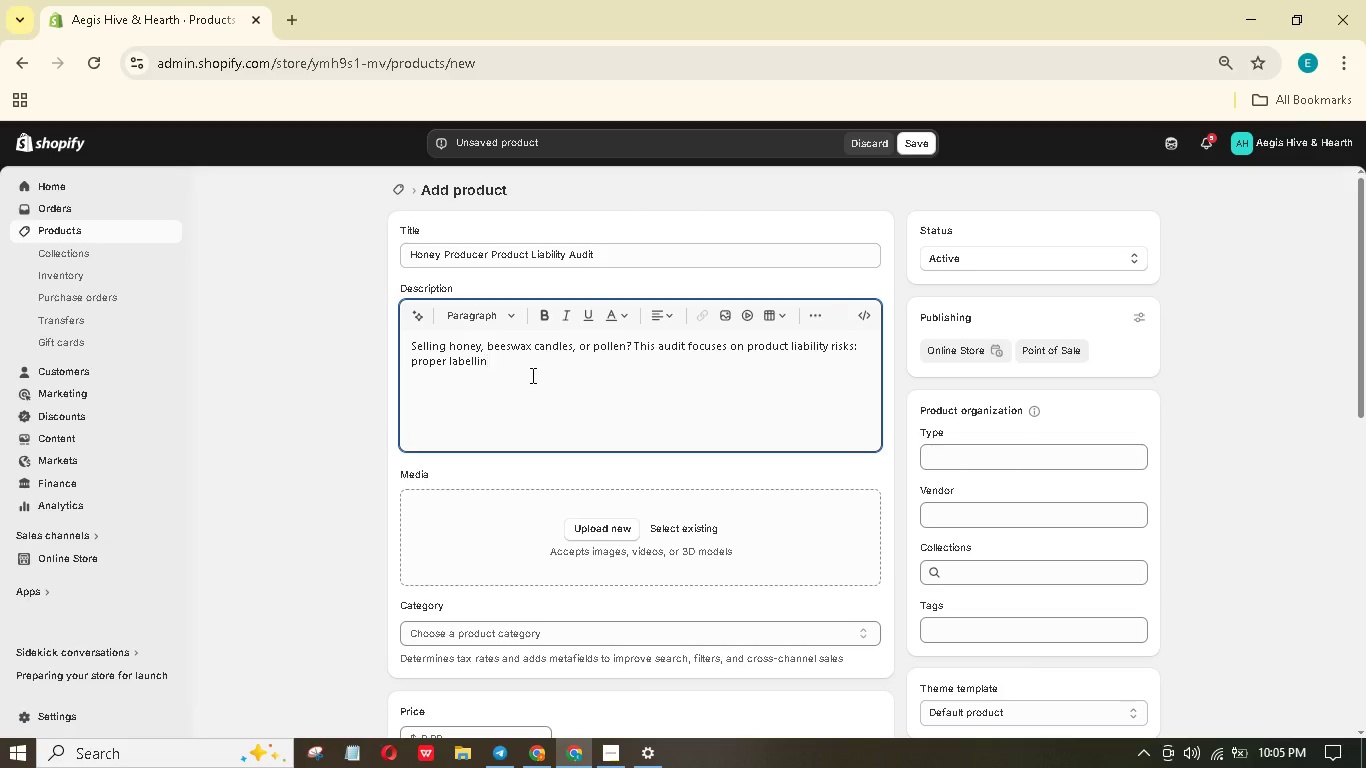 
key(Backspace)
key(Backspace)
key(Backspace)
type(ing (FDA compliance))
 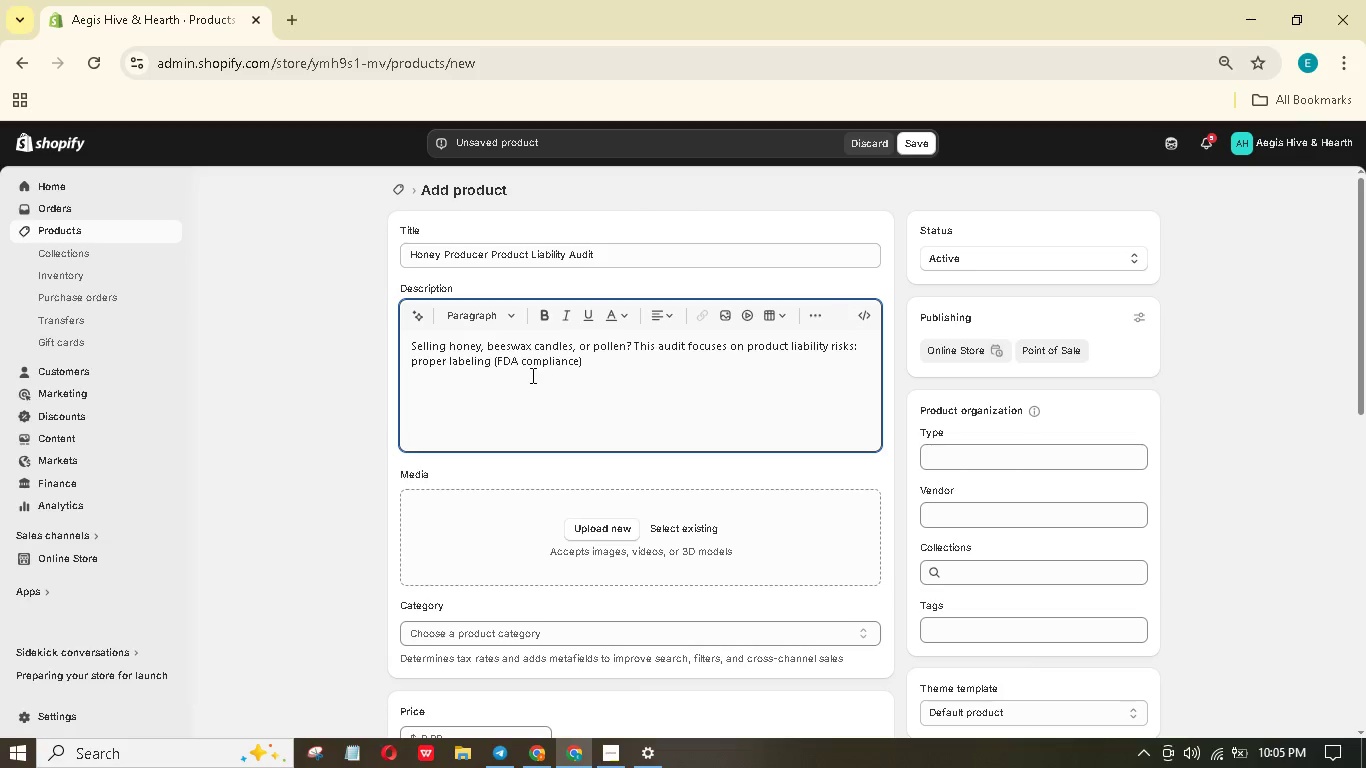 
type(, contamination)
 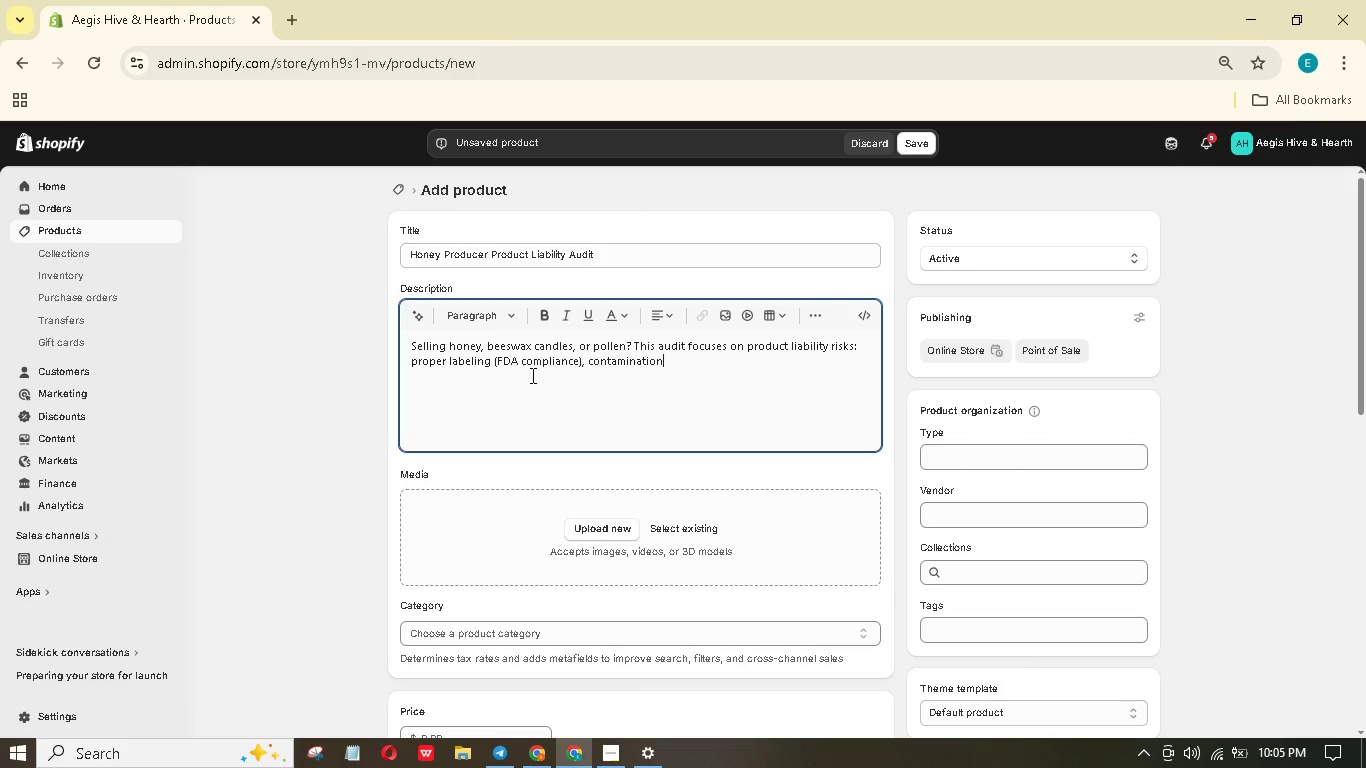 
type( preventin)
 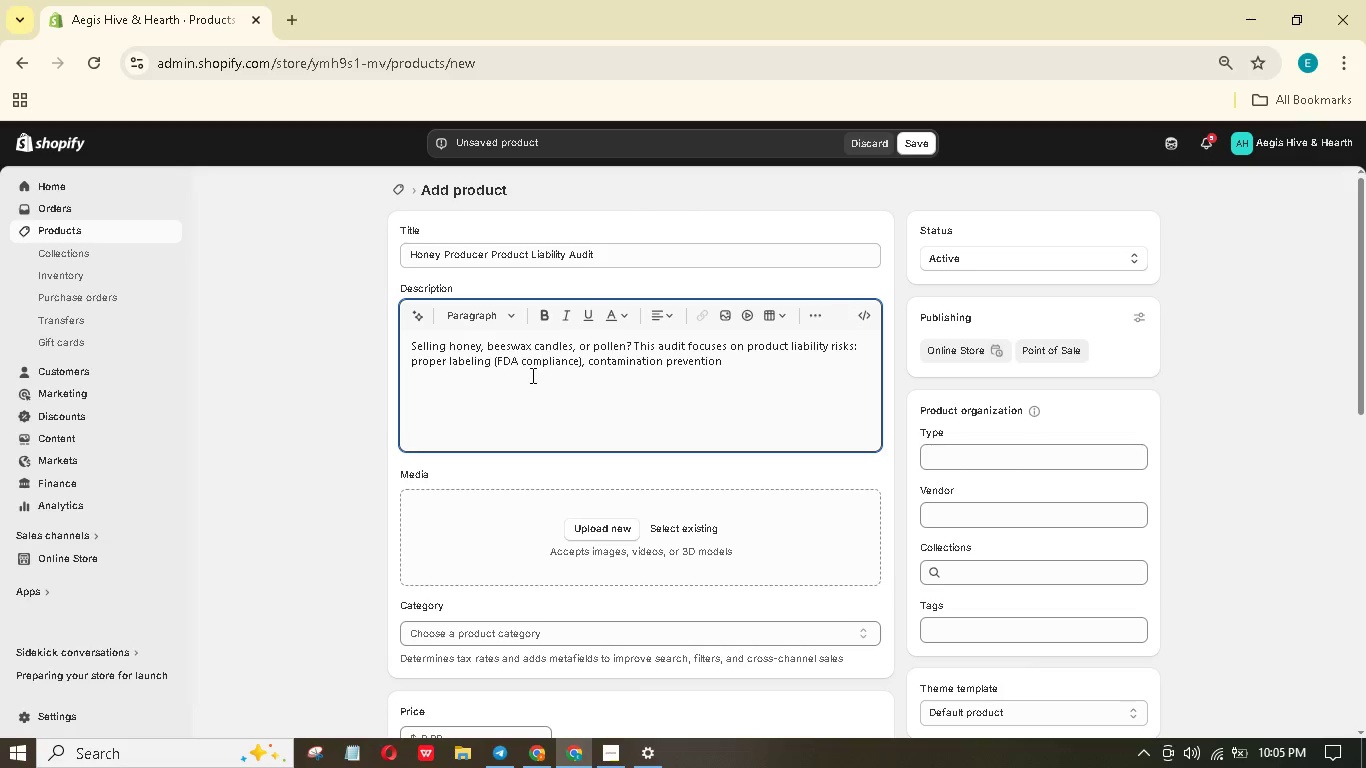 
hold_key(key=O, duration=0.31)
 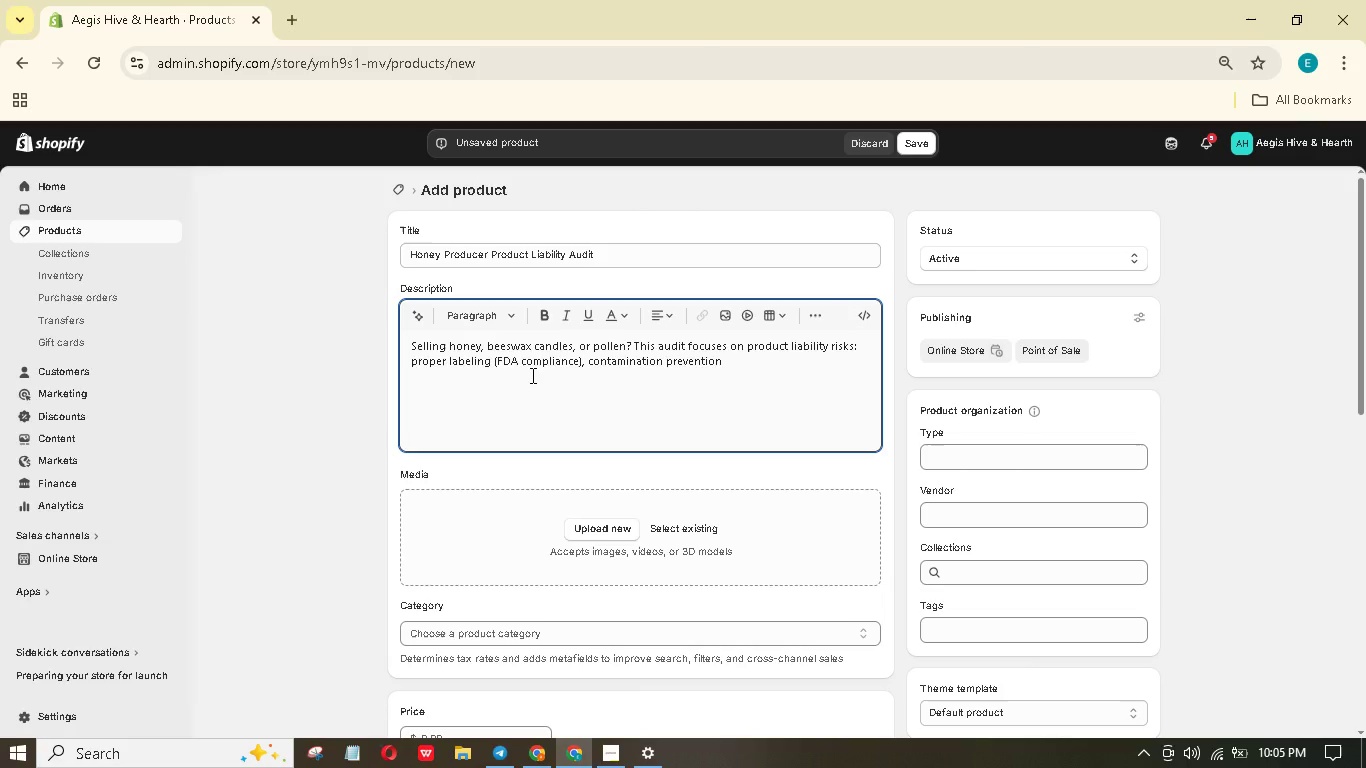 
wait(6.28)
 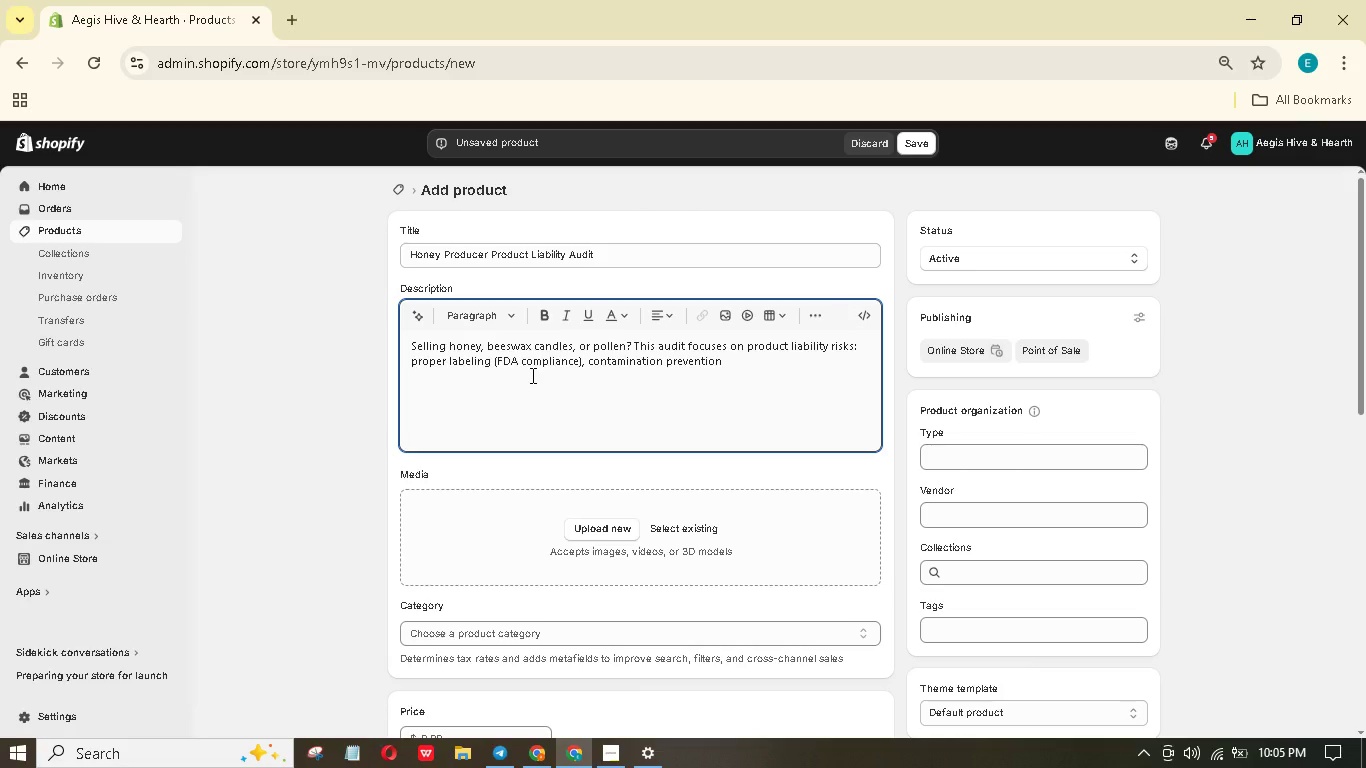 
type(, allergen )
 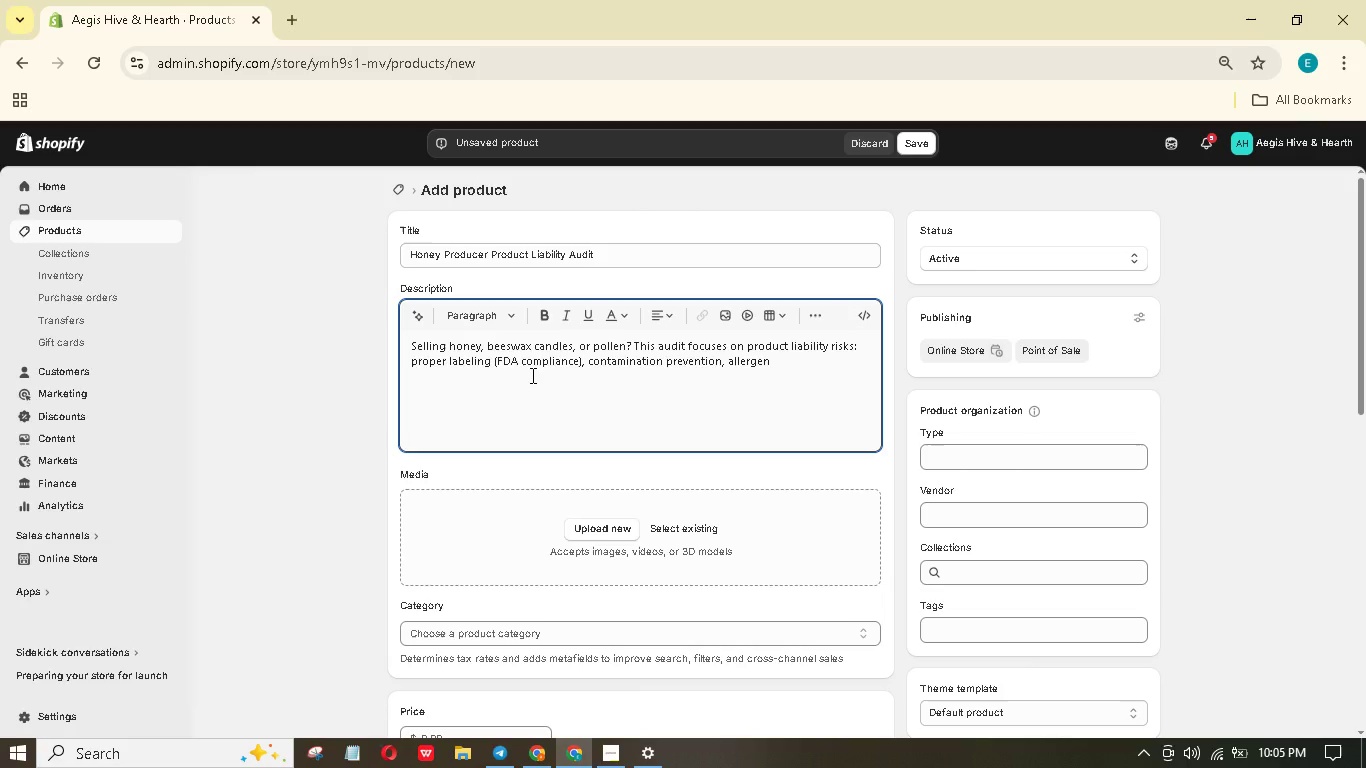 
type(warnings, and recall procedures. An auditor reviews your extraction, bottling, and storage processes.)
 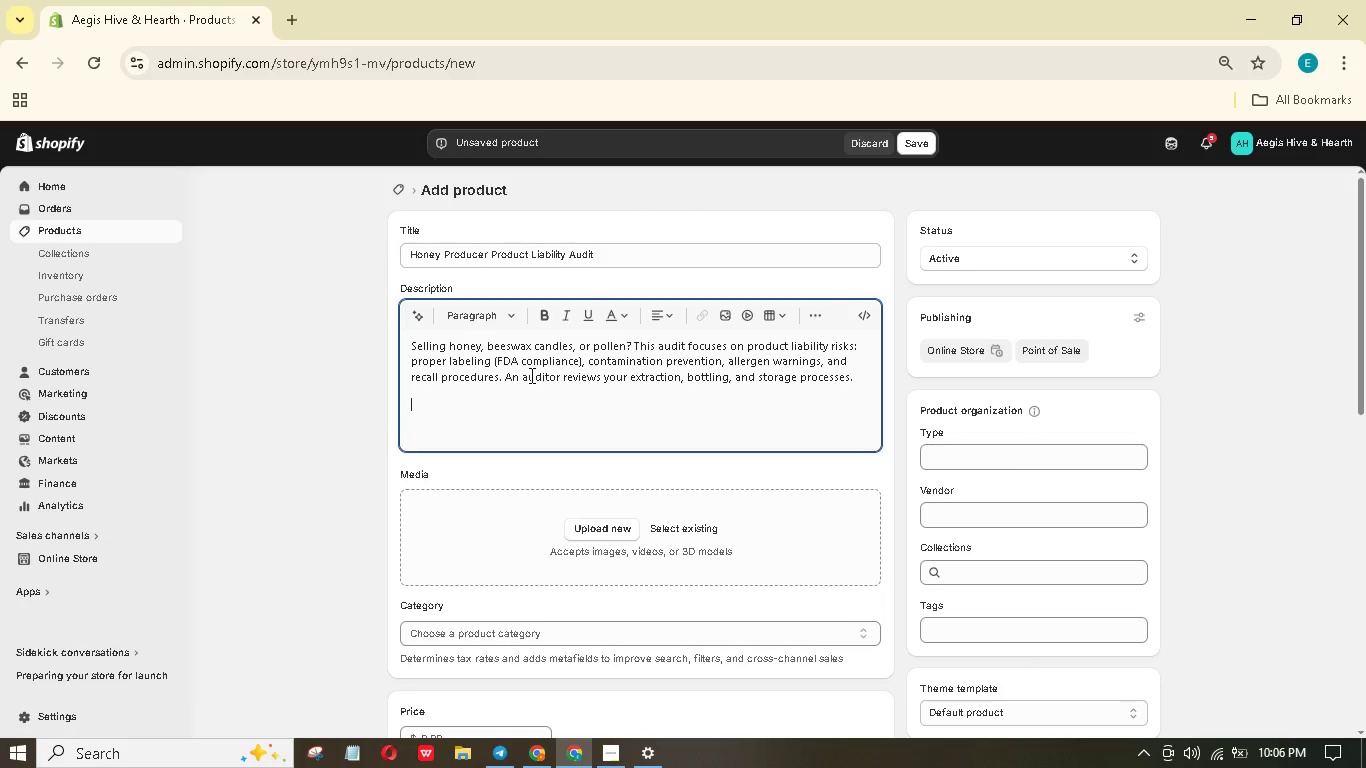 
 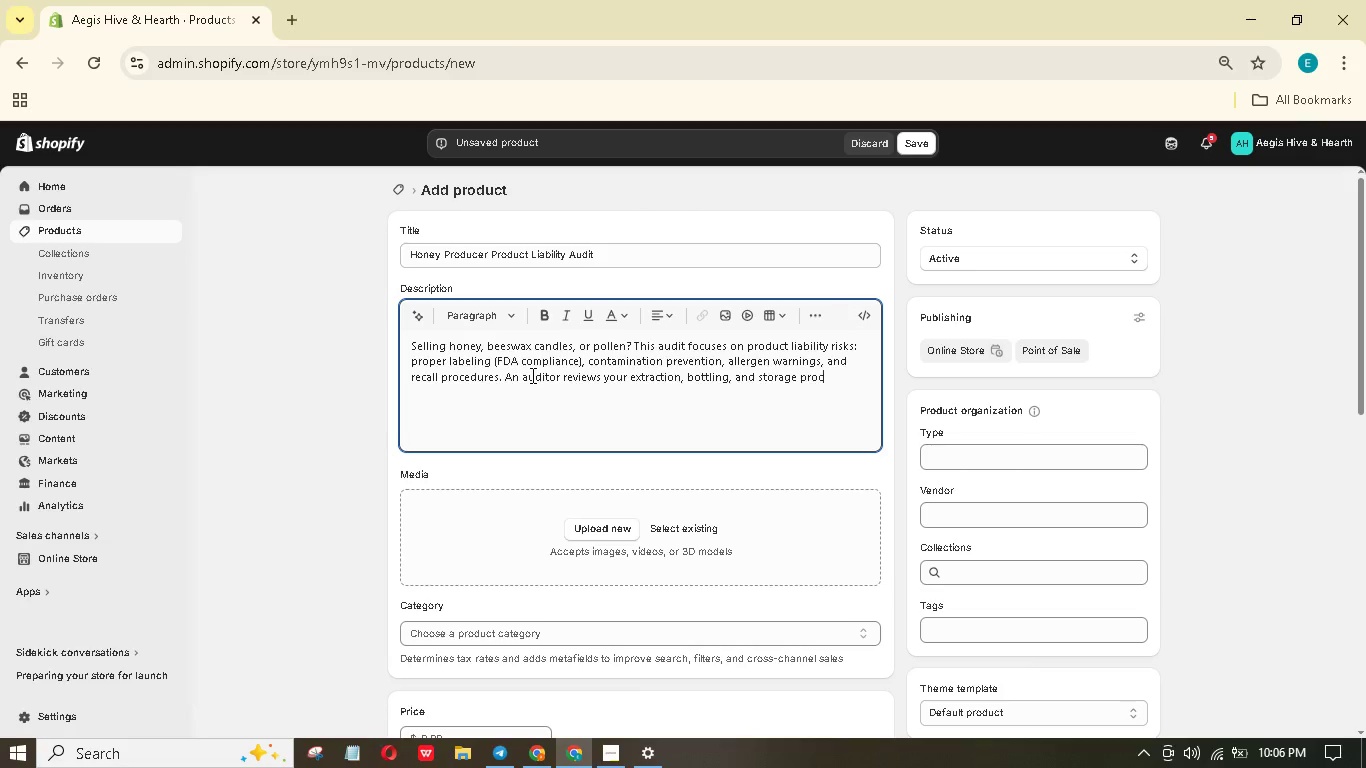 
key(Enter)
 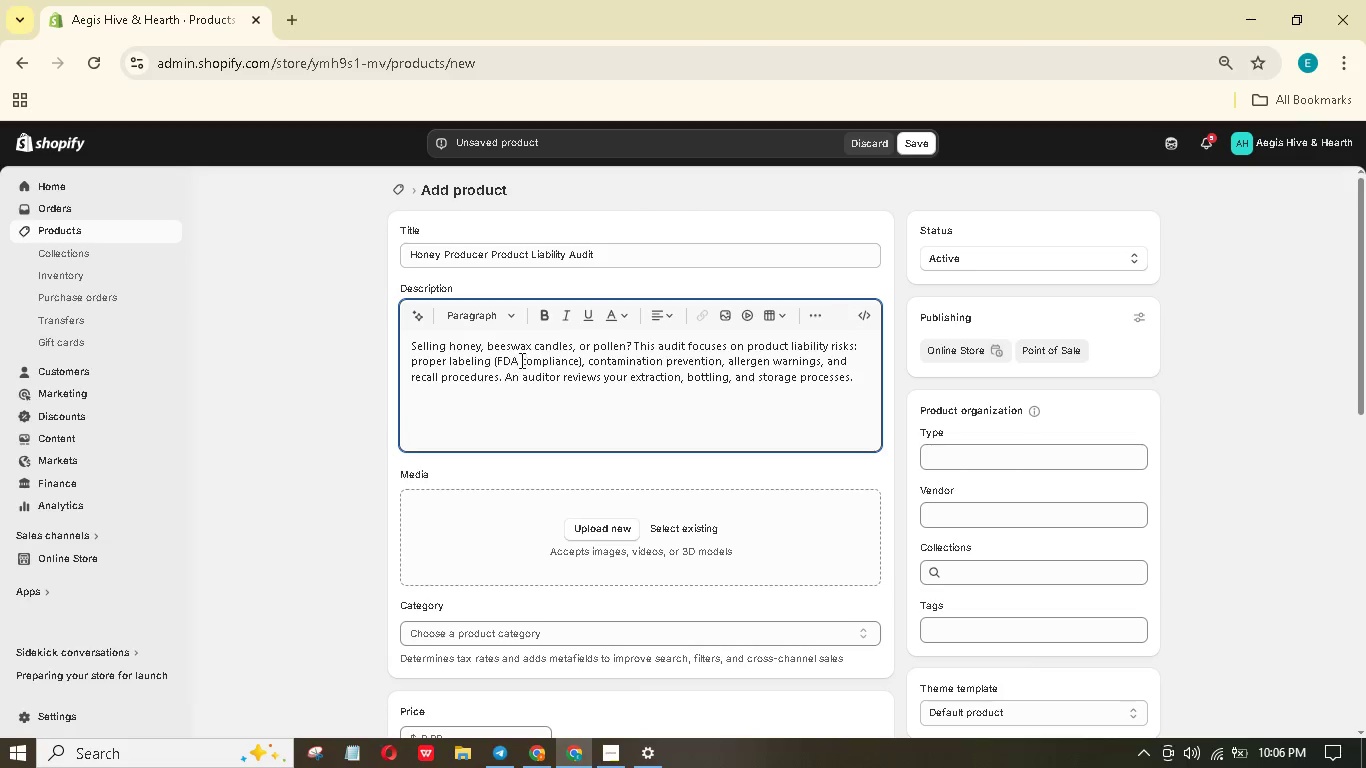 
type(What's included:)
 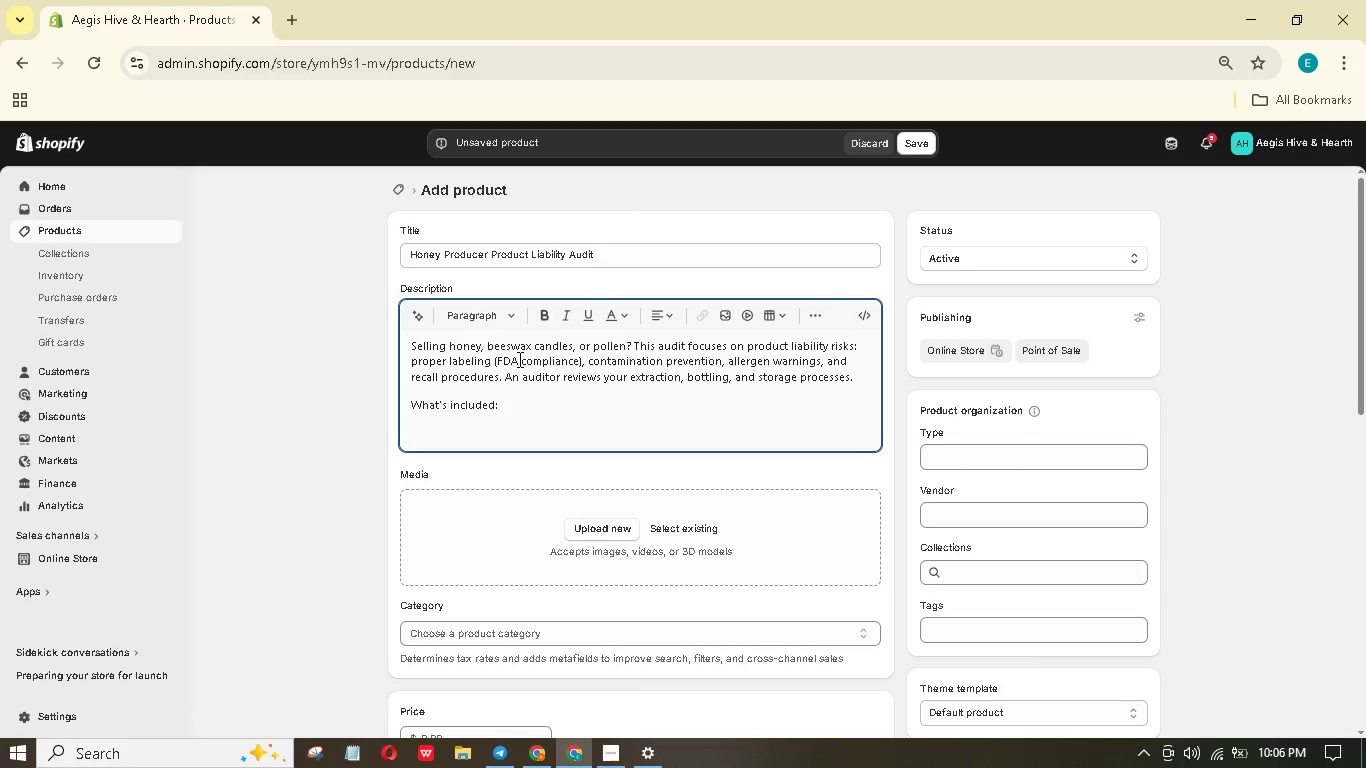 
key(Enter)
 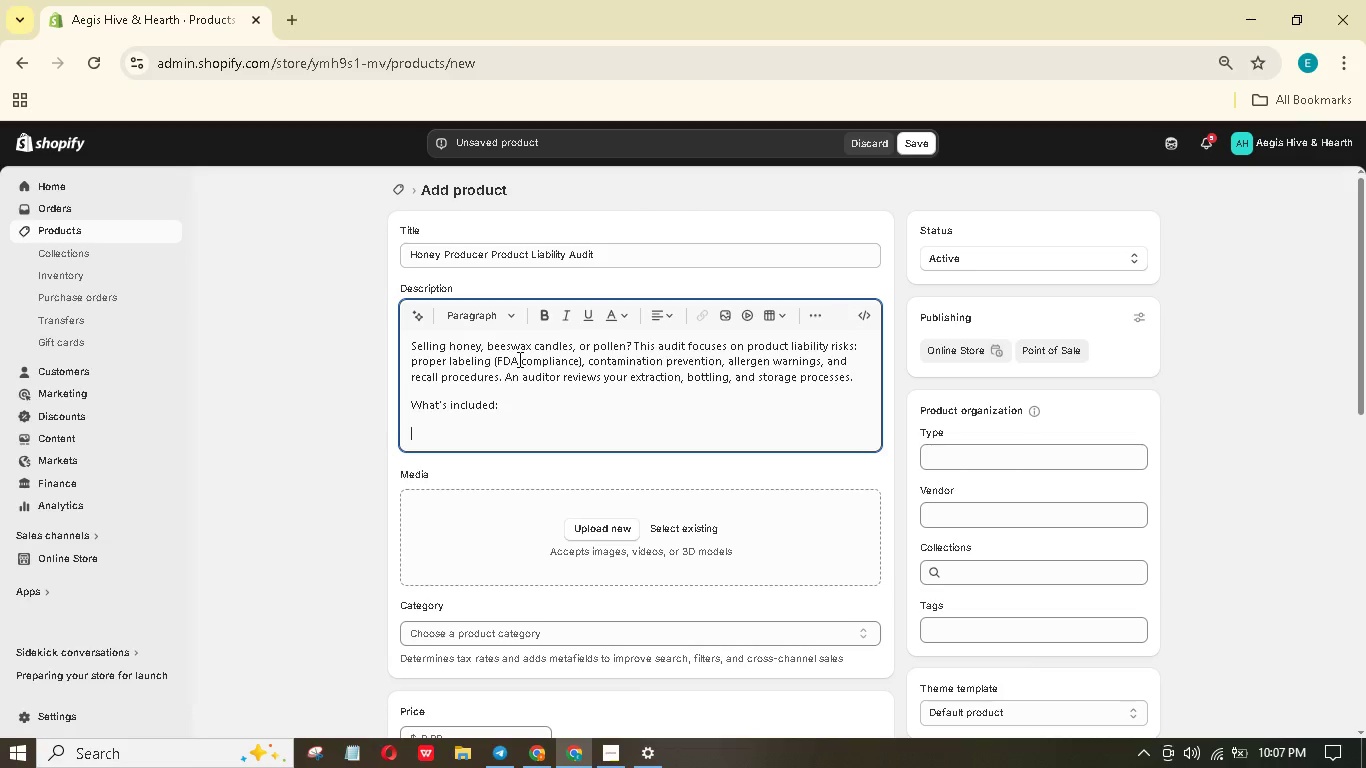 
type(Facility walkthrough)
 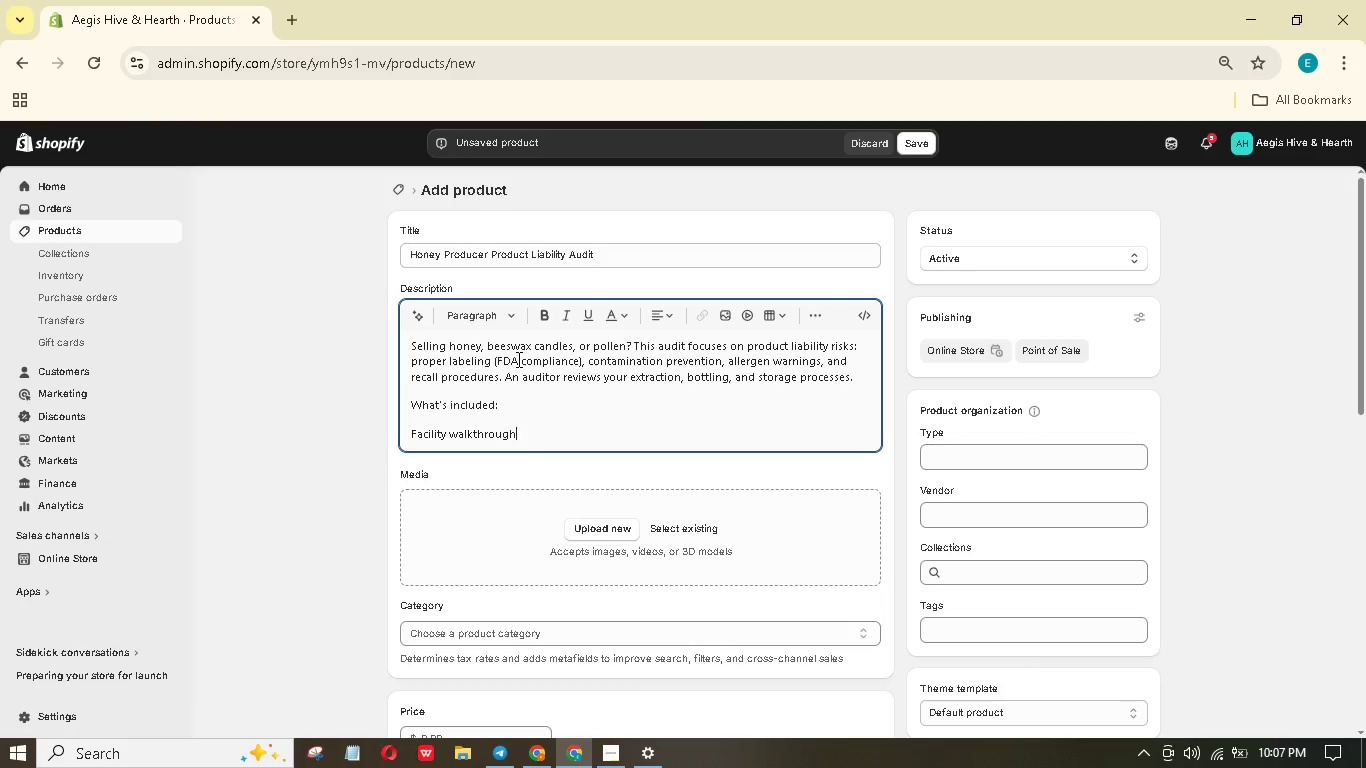 
key(Enter)
 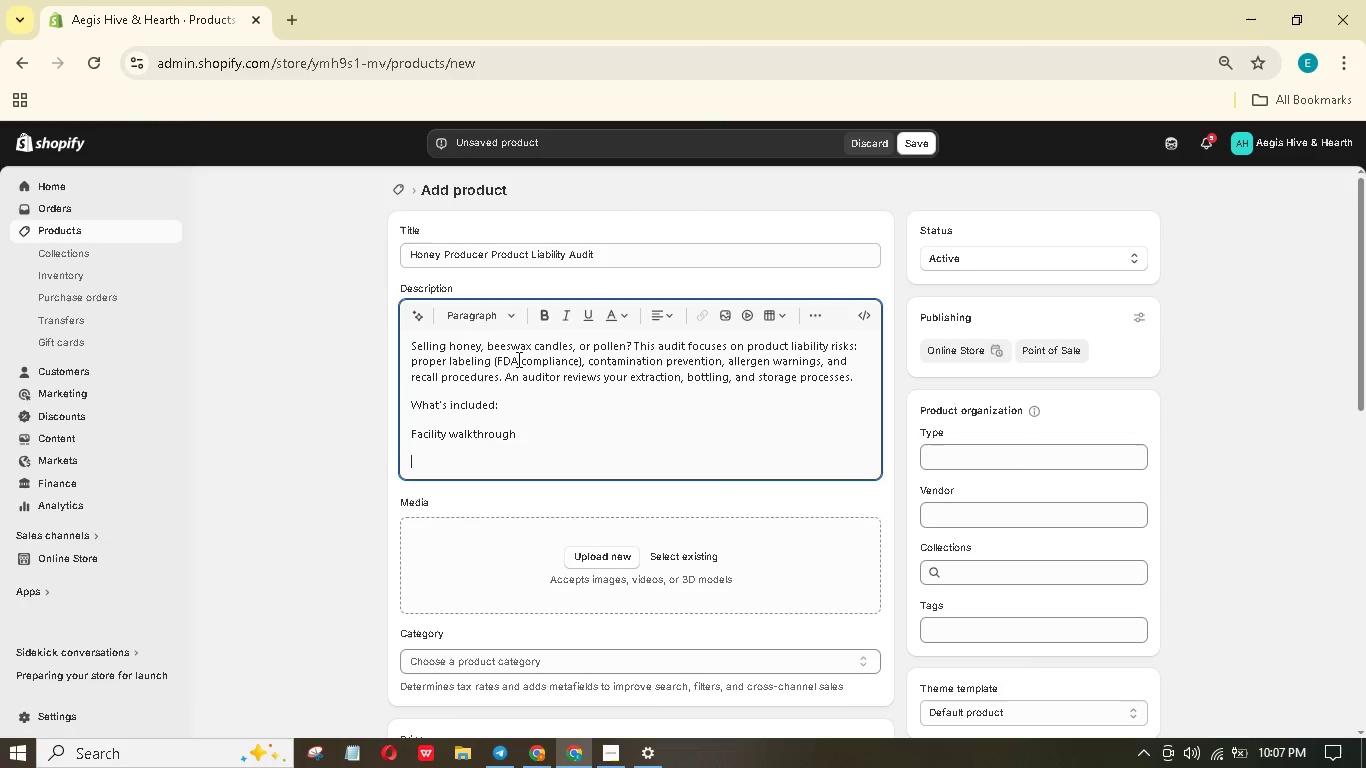 
type(Label review)
 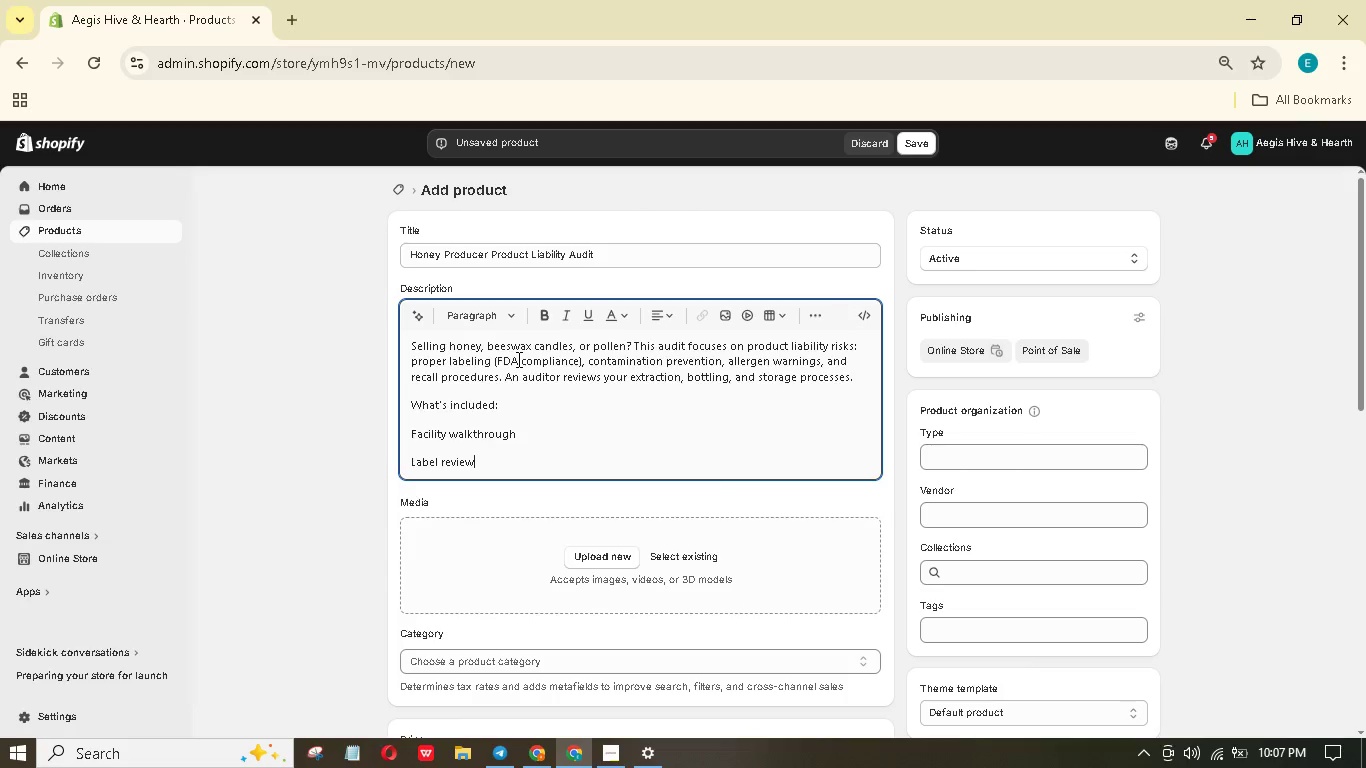 
key(Enter)
 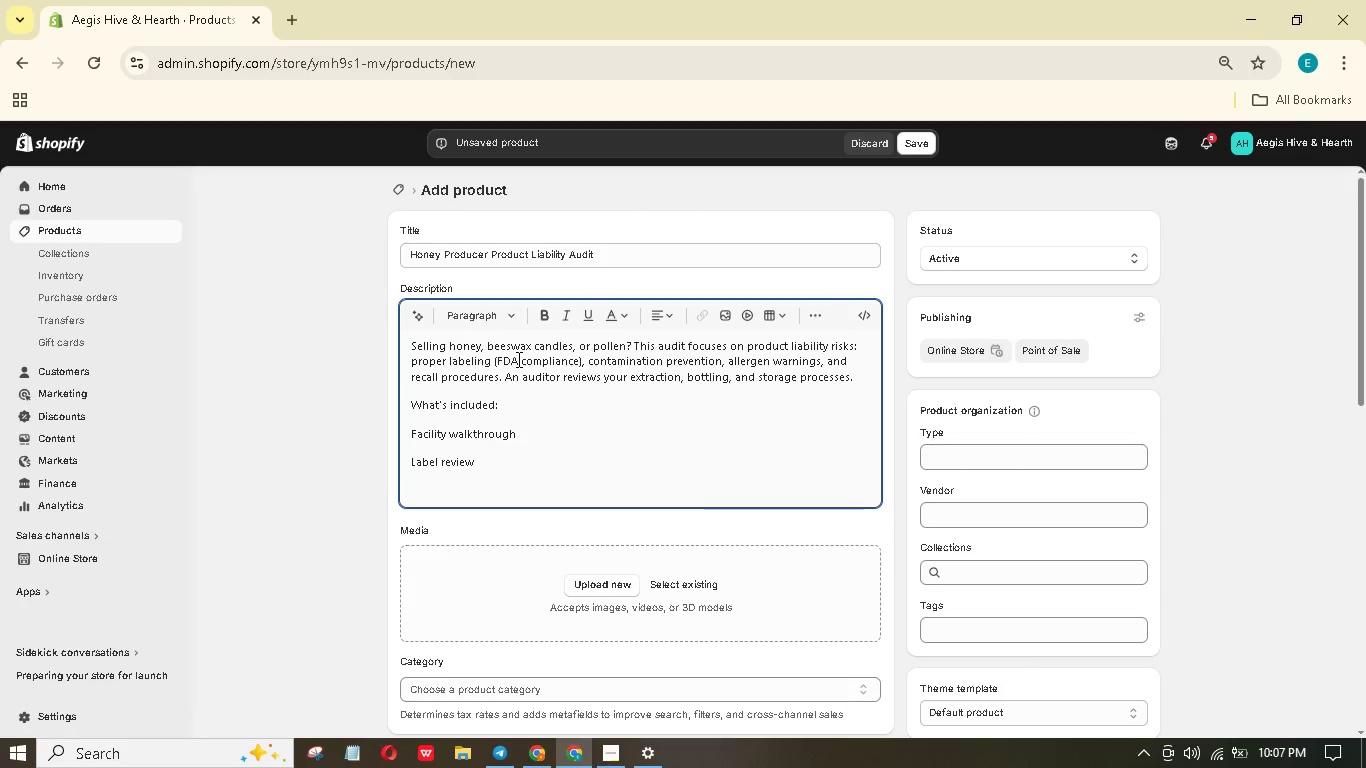 
type(Batch tracking assessment)
 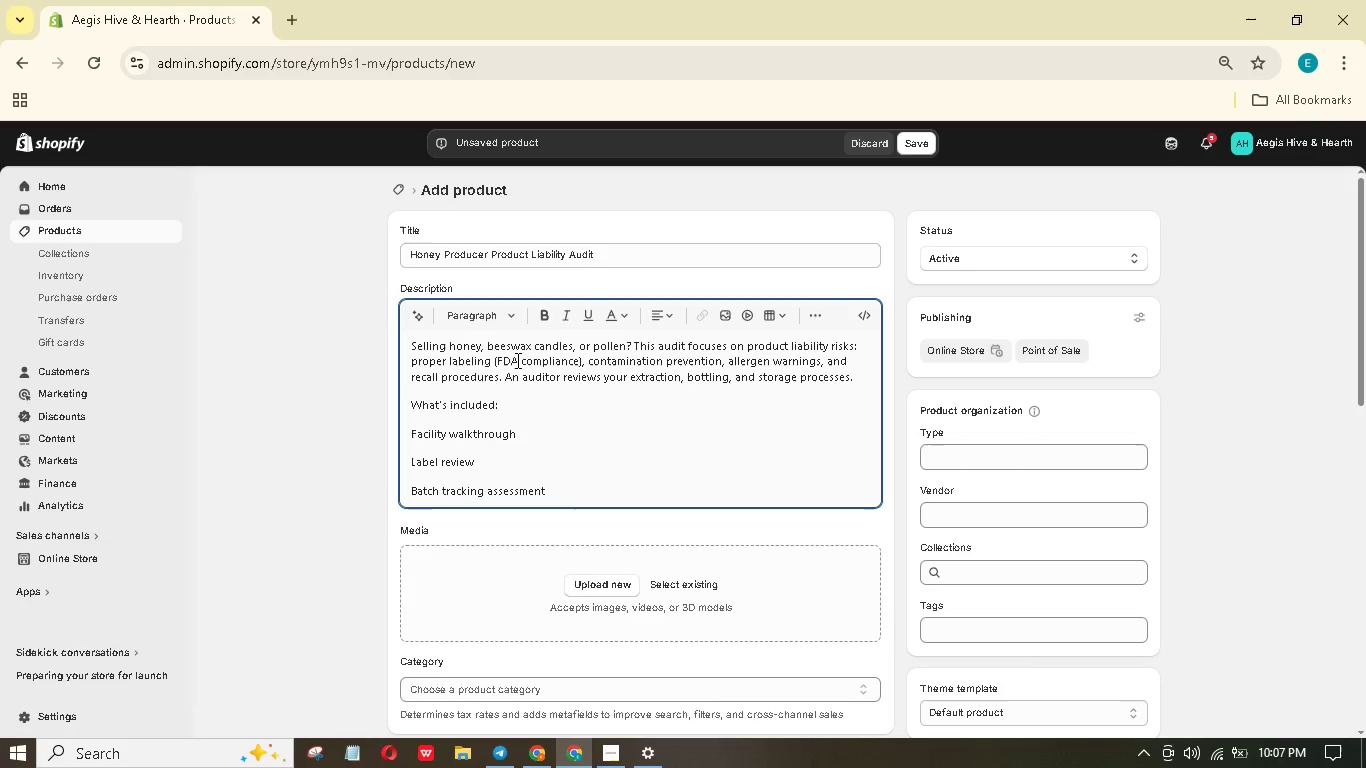 
key(Enter)
 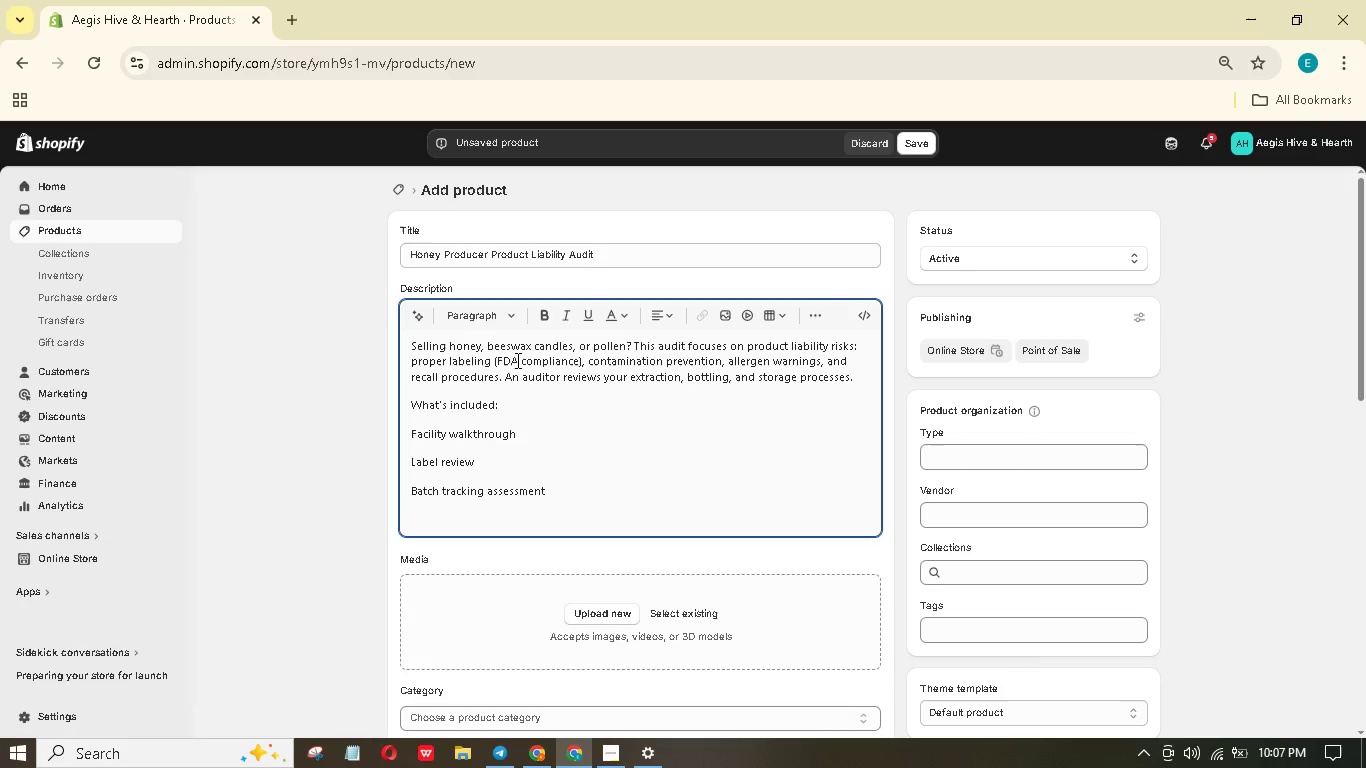 
type(recall plan template)
 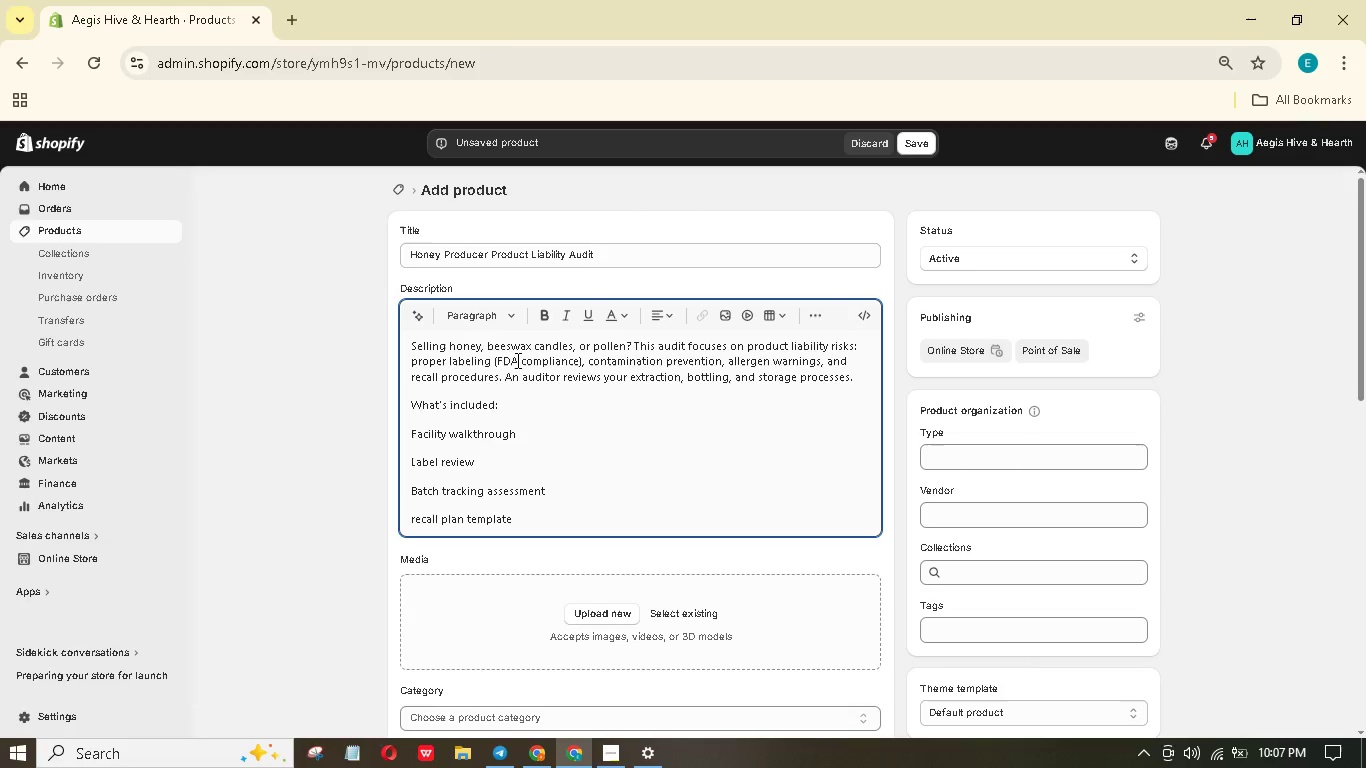 
key(Enter)
 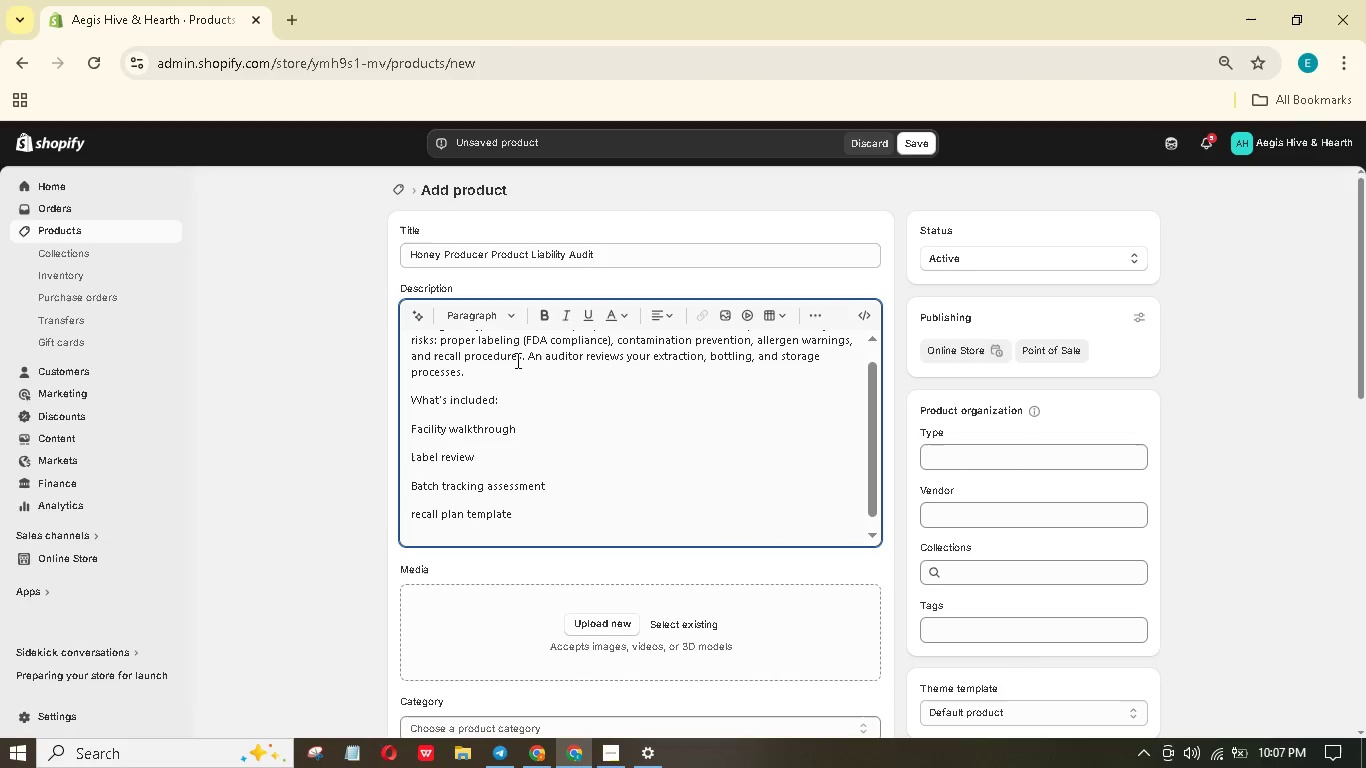 
type(A liability report for your insurer)
 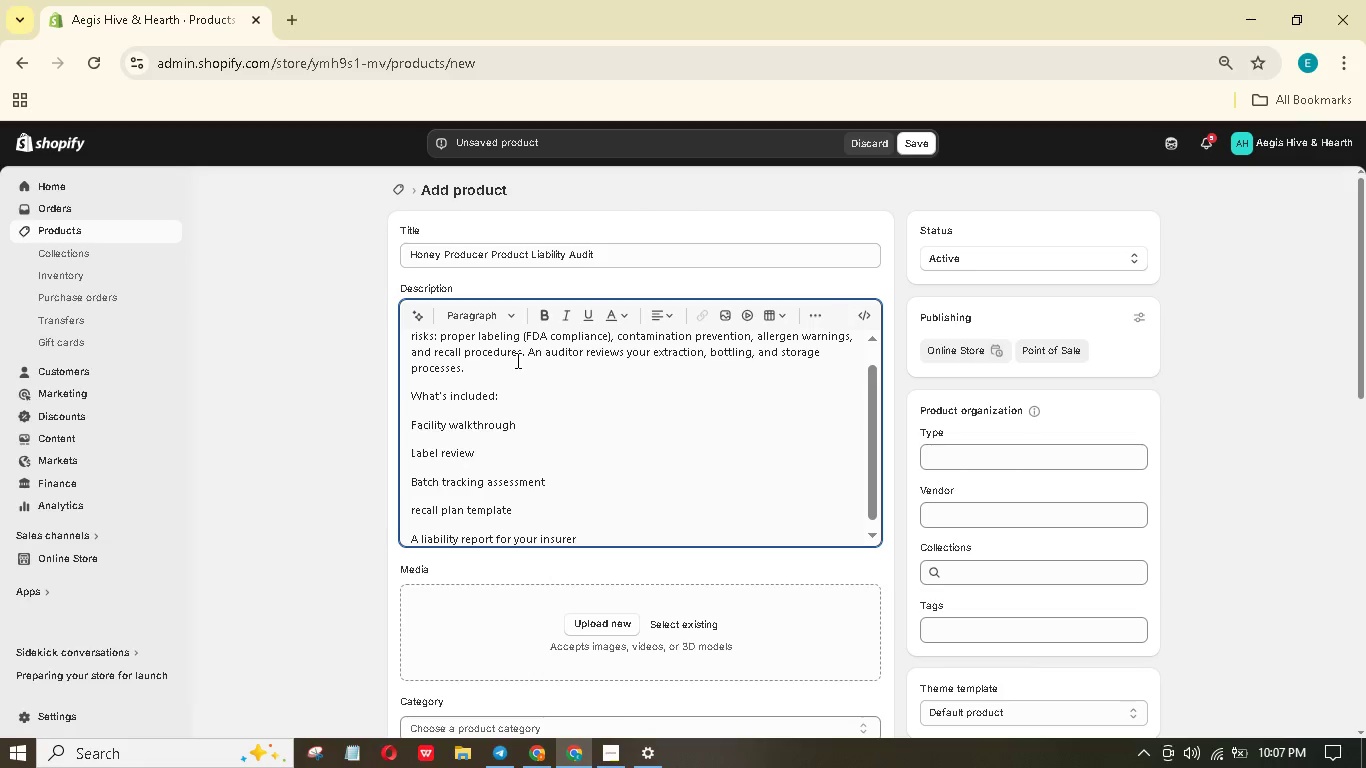 
key(Period)
 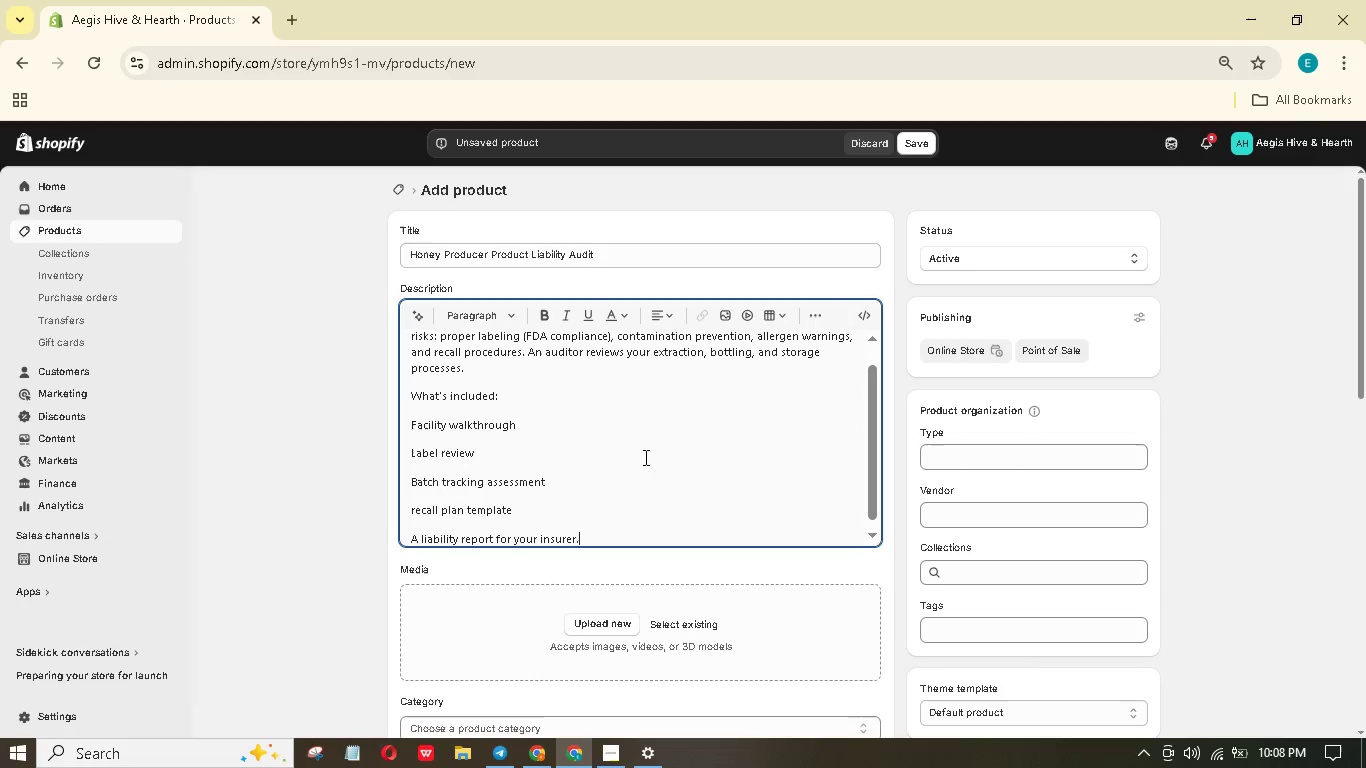 
wait(5.78)
 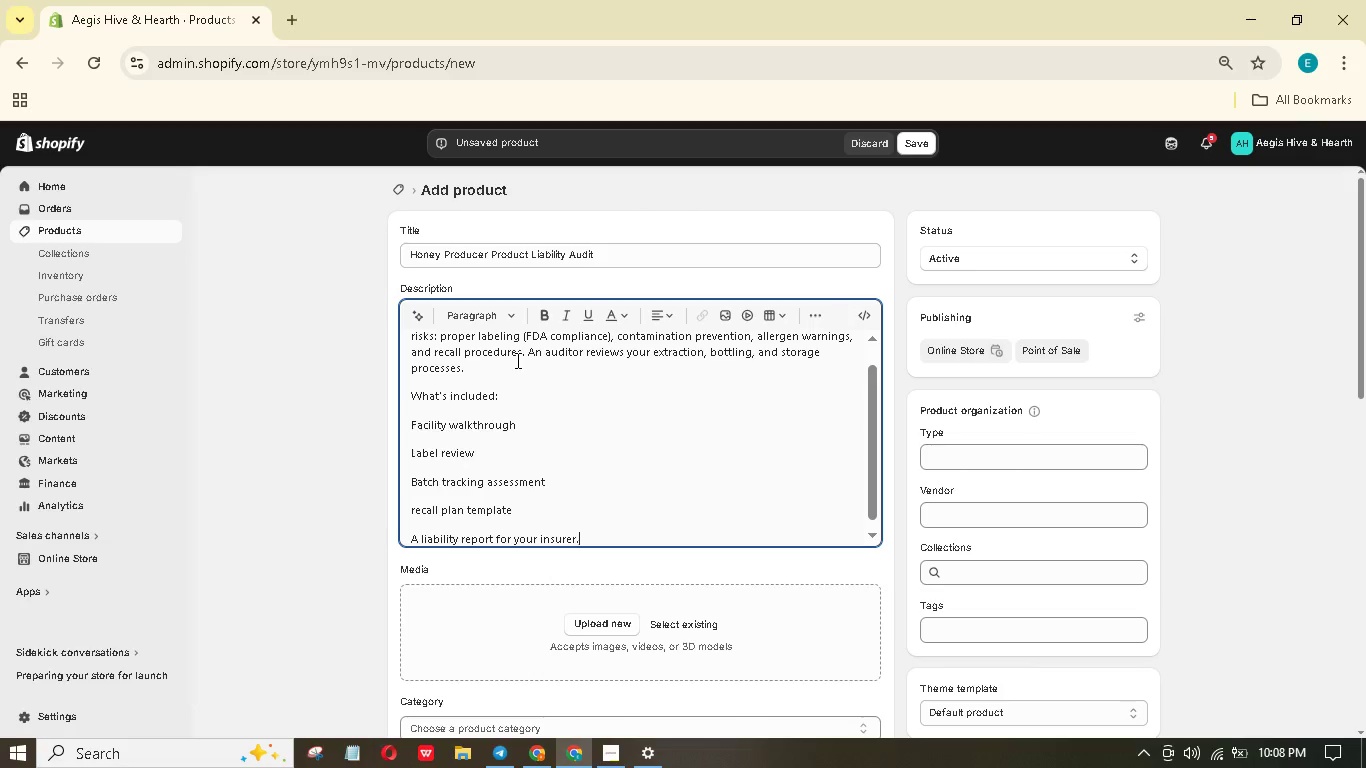 
left_click_drag(start_coordinate=[408, 424], to_coordinate=[511, 477])
 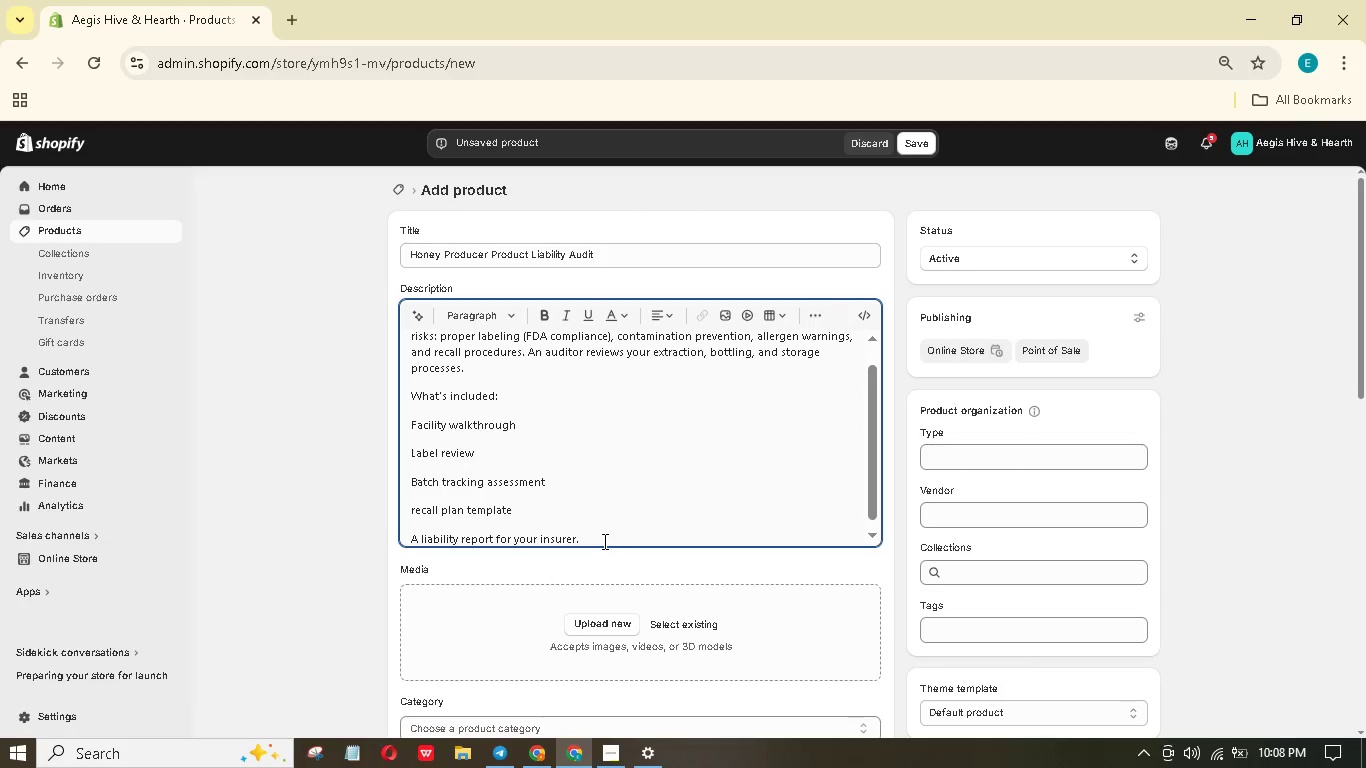 
left_click_drag(start_coordinate=[601, 541], to_coordinate=[403, 411])
 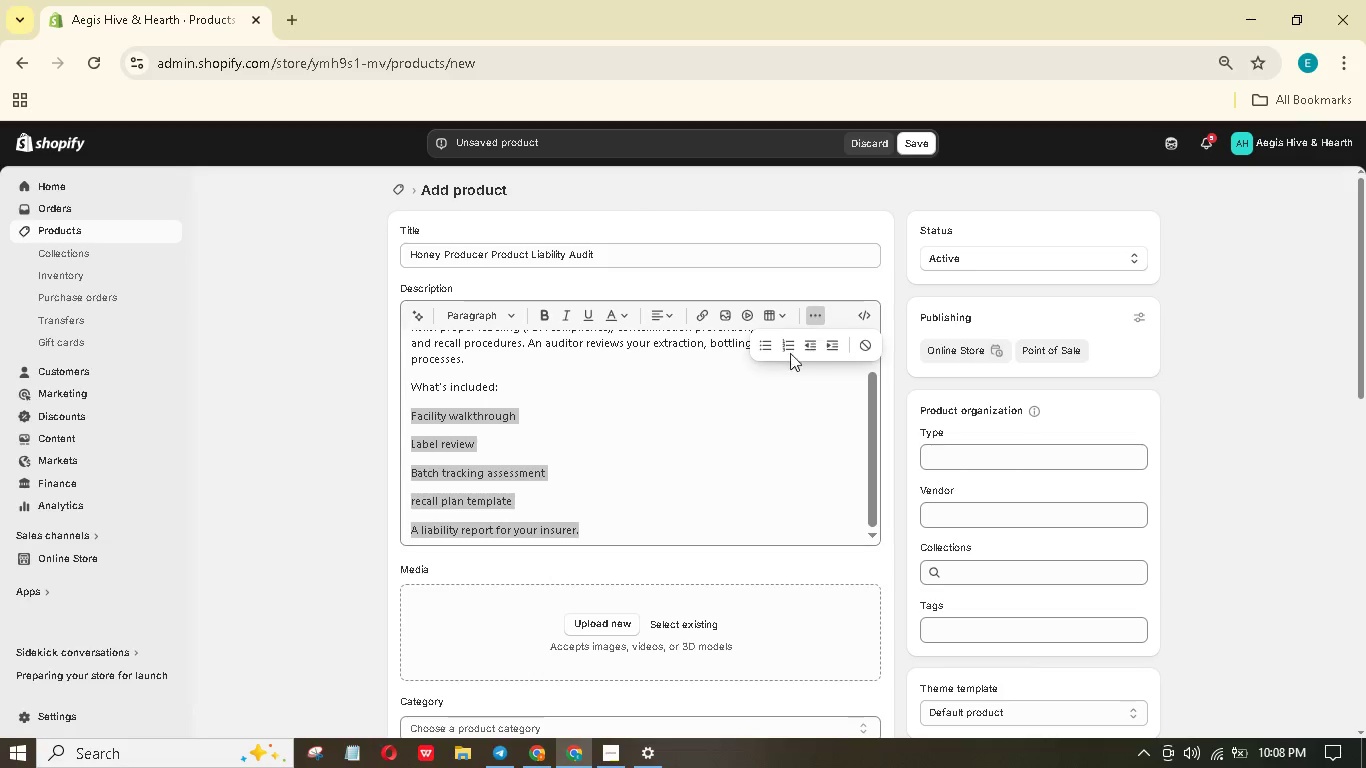 
left_click([766, 352])
 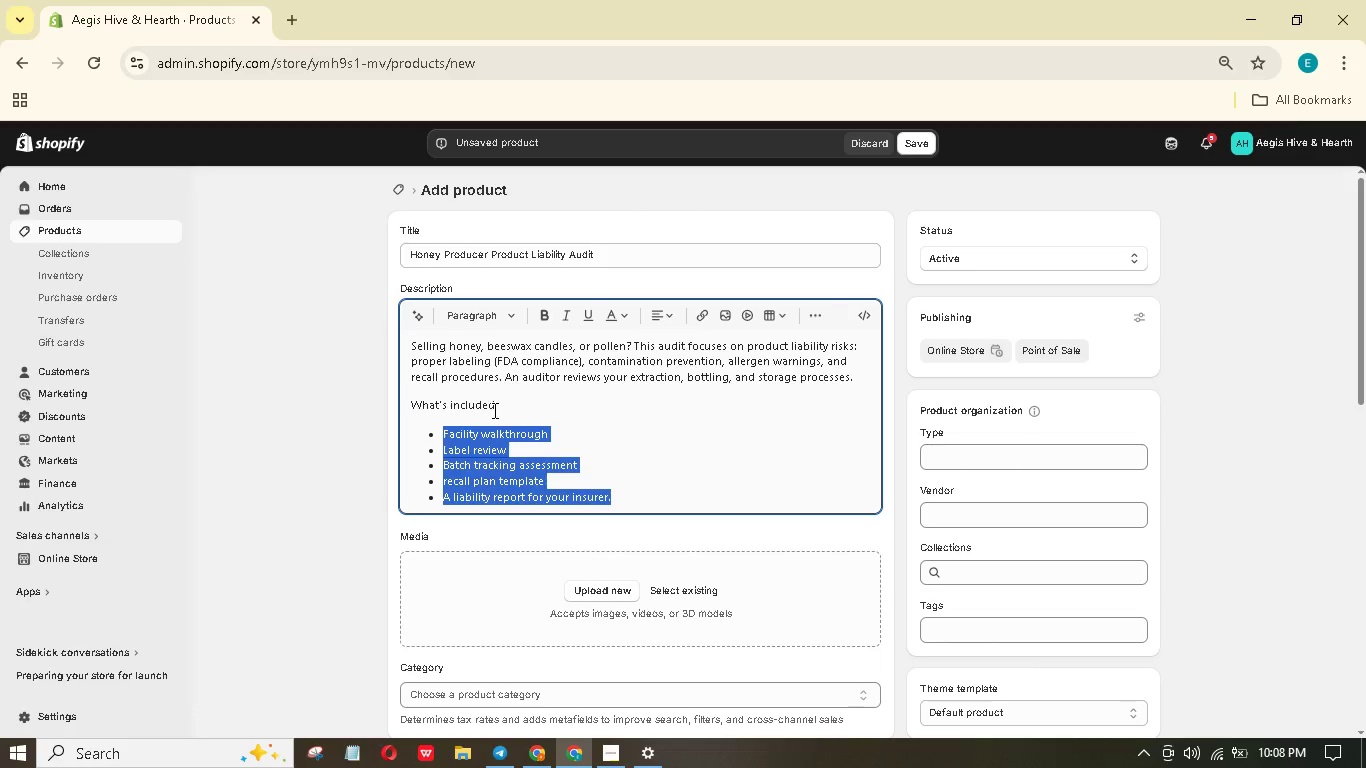 
left_click_drag(start_coordinate=[493, 410], to_coordinate=[396, 407])
 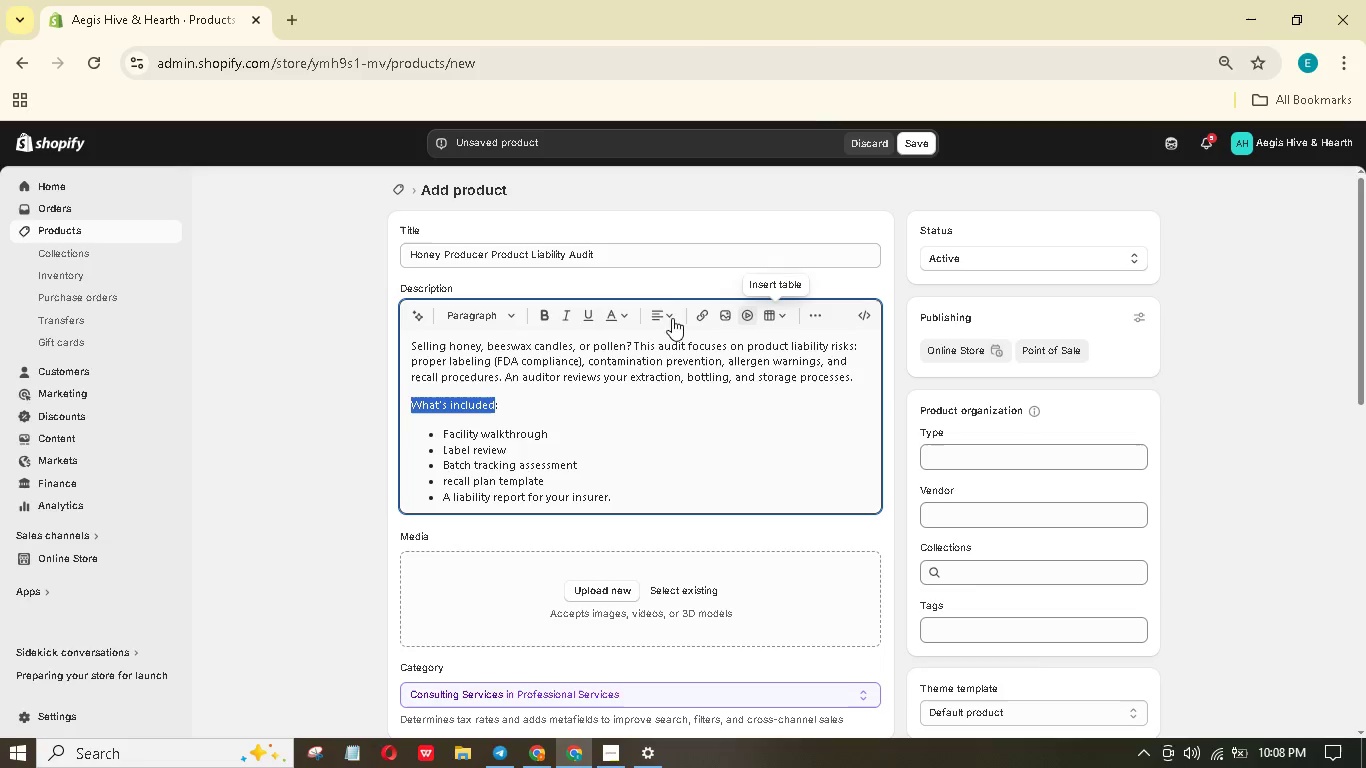 
left_click([517, 316])
 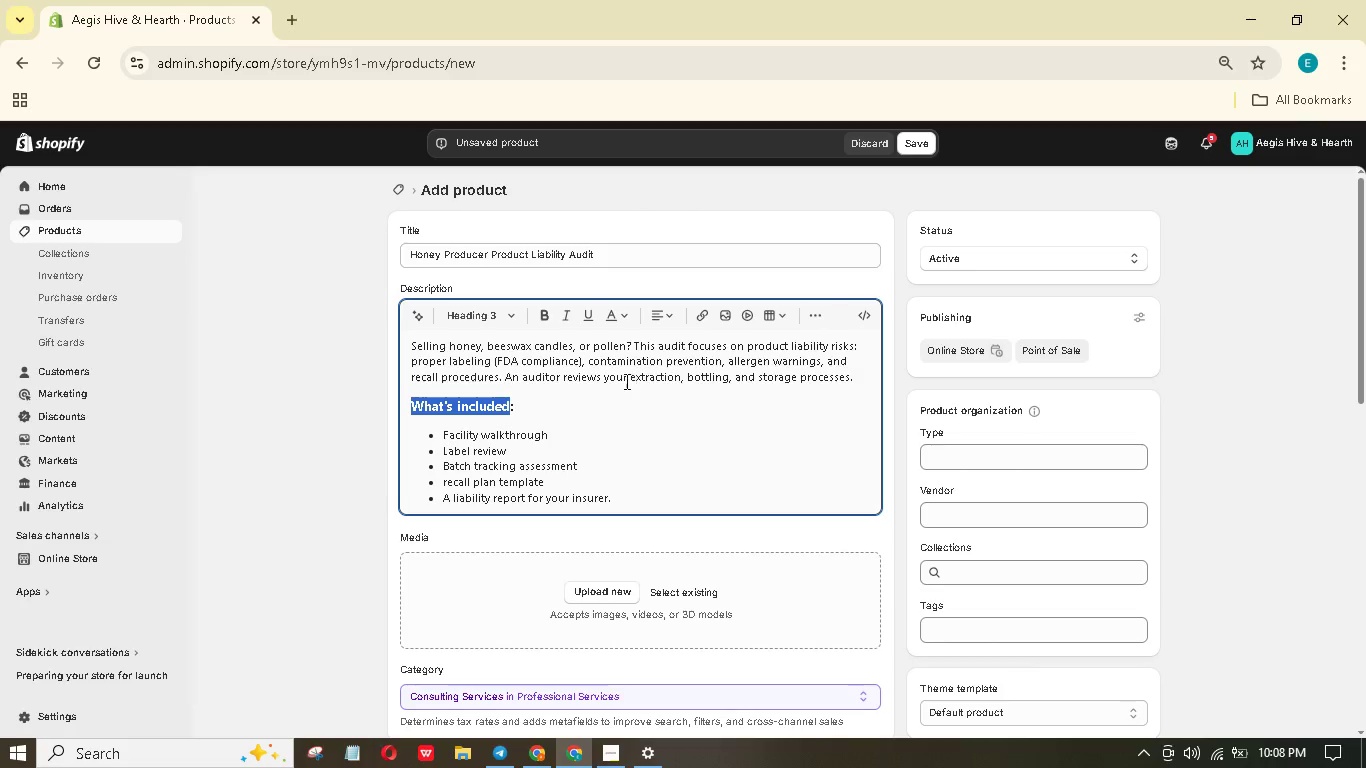 
scroll: coordinate [603, 388], scroll_direction: up, amount: 6.0
 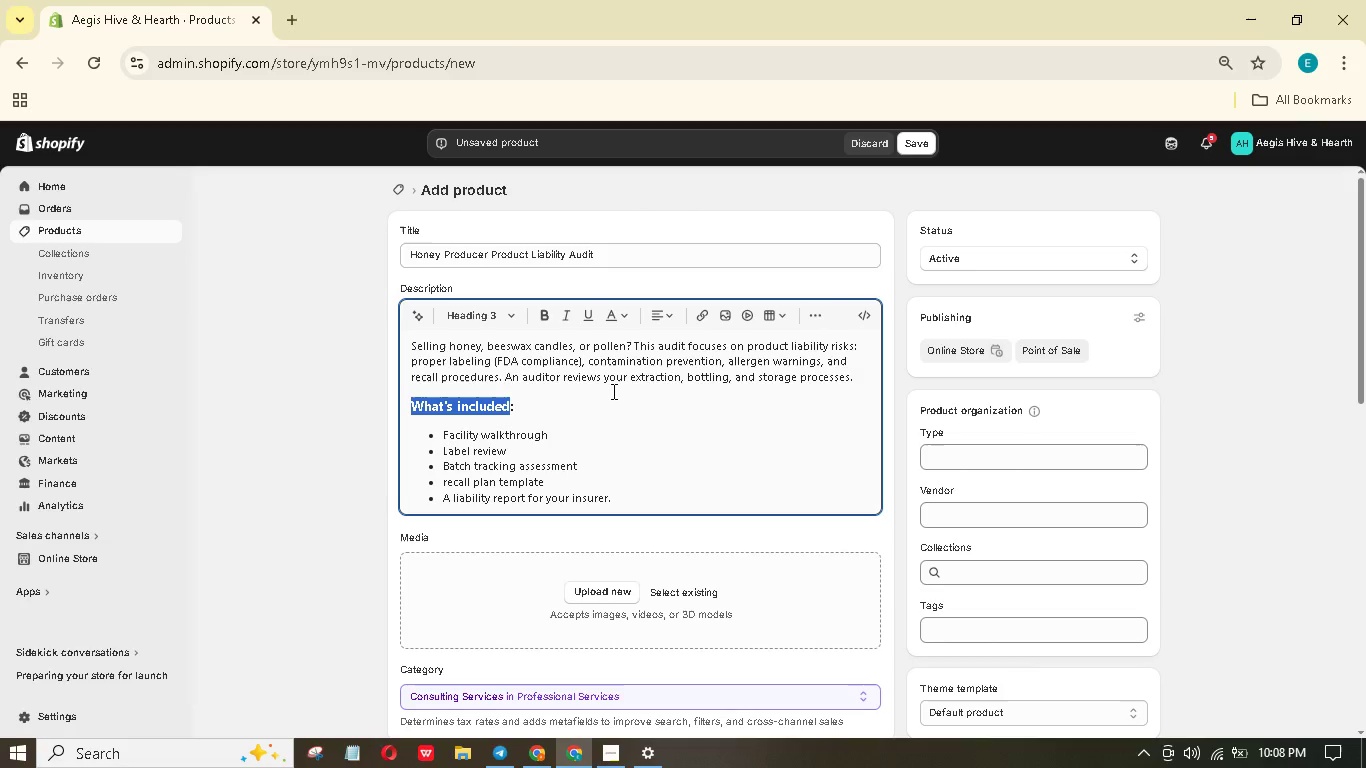 
scroll: coordinate [623, 407], scroll_direction: down, amount: 1.0
 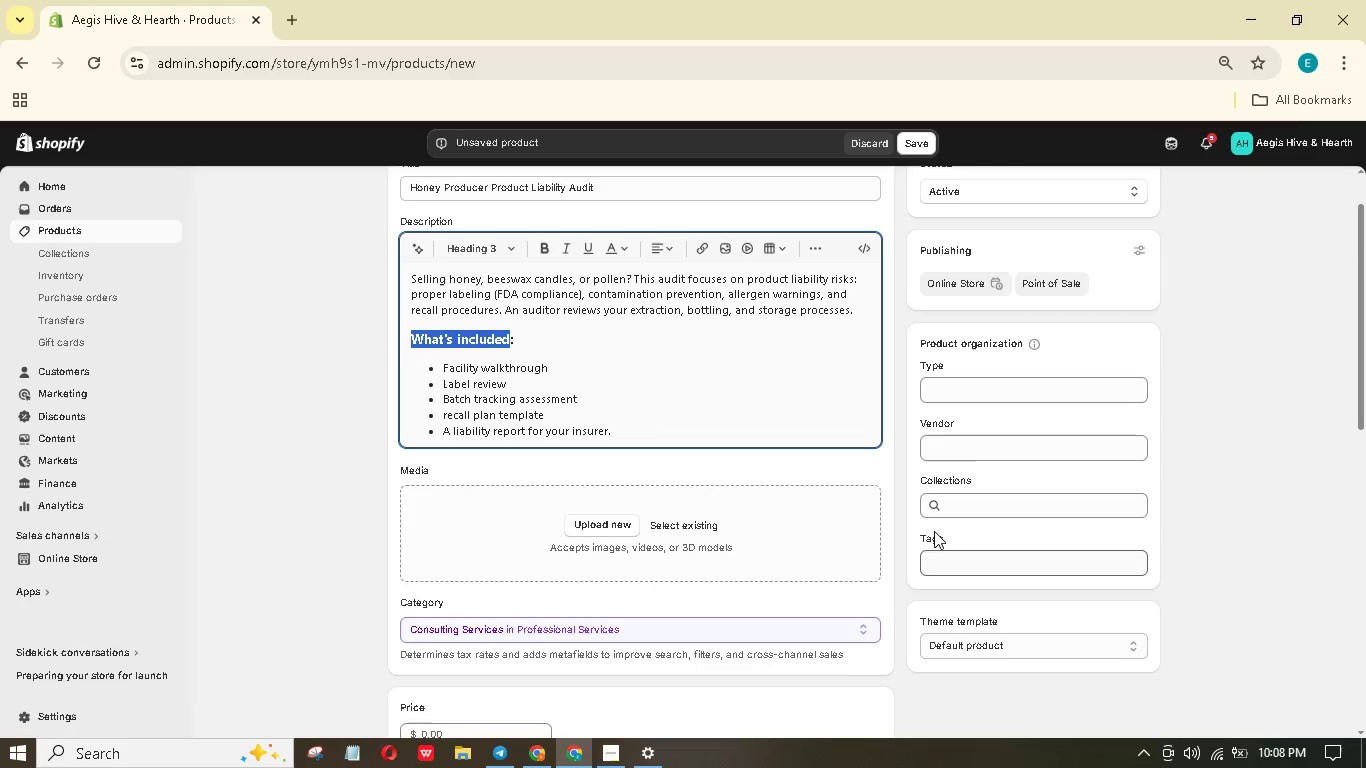 
left_click([948, 565])
 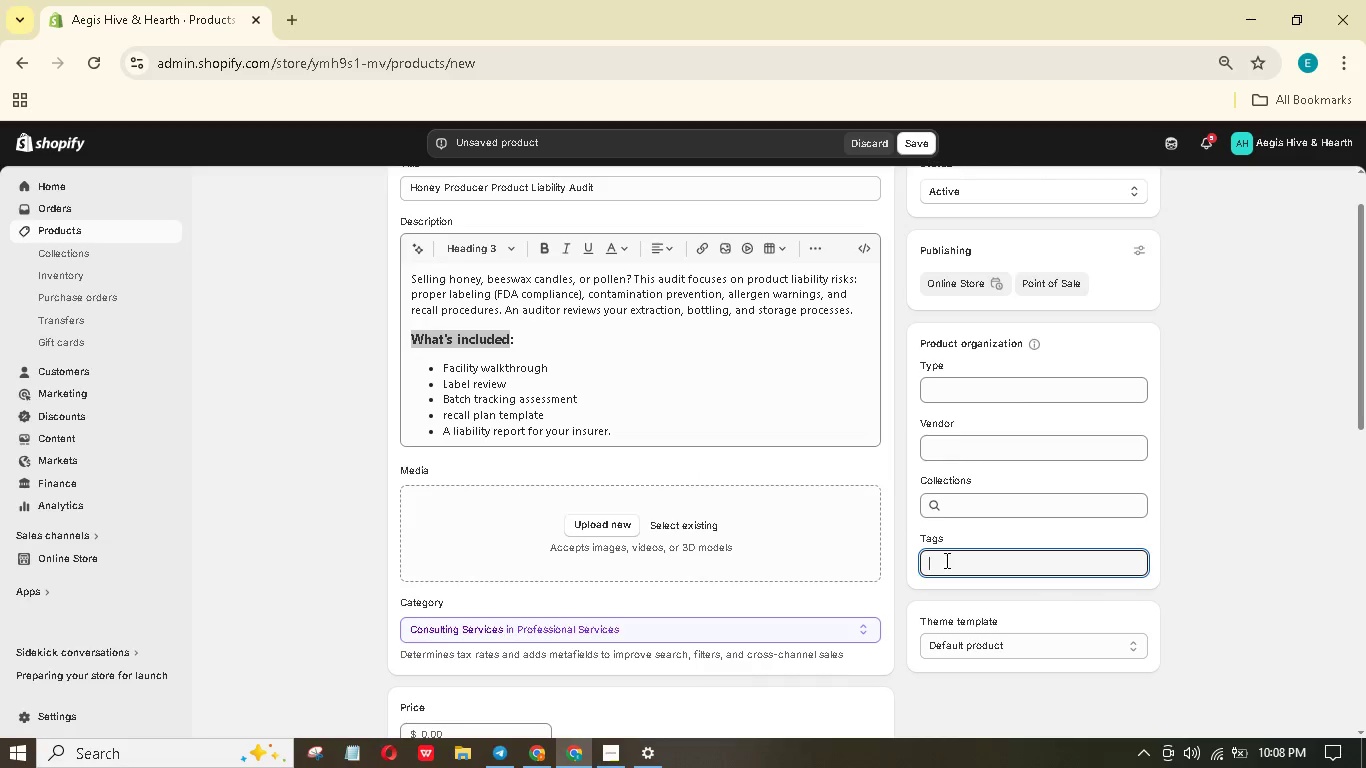 
type(honey)
 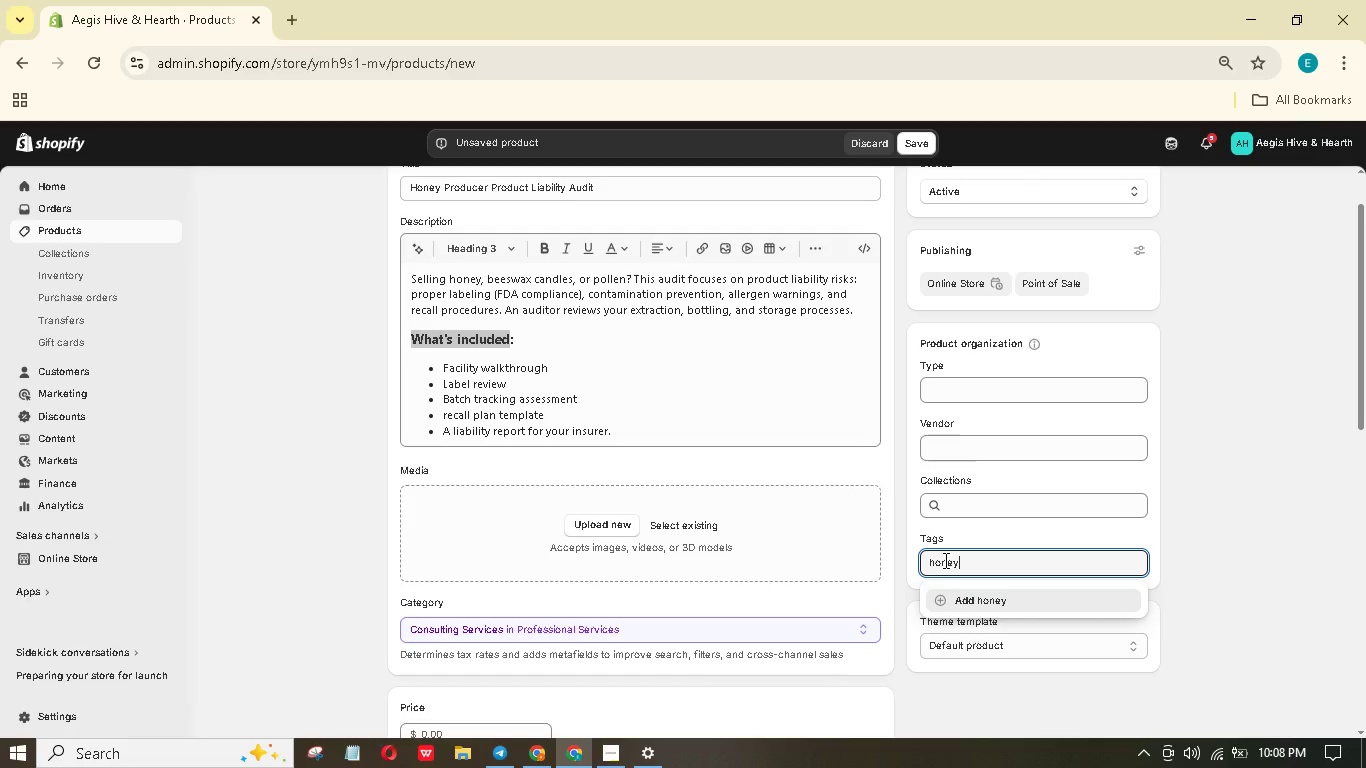 
wait(5.97)
 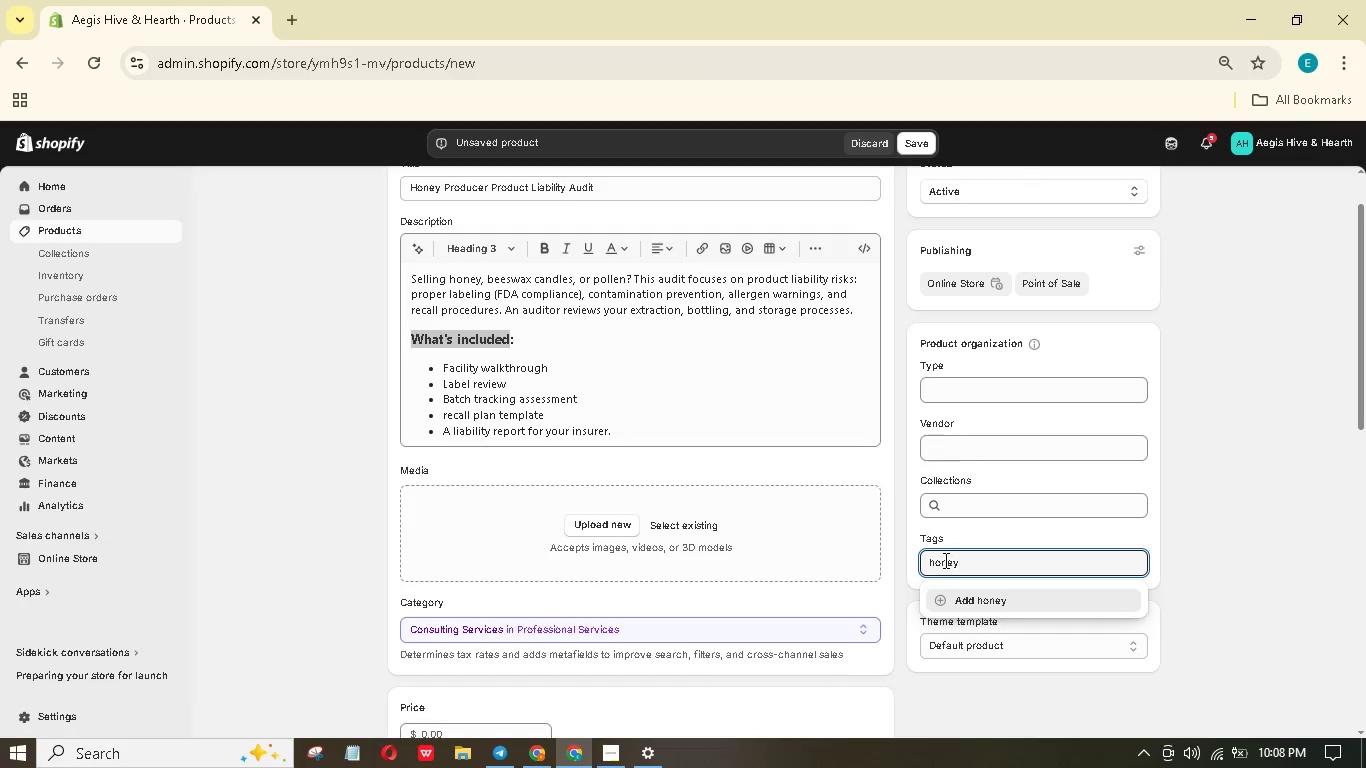 
type( liability )
key(Backspace)
 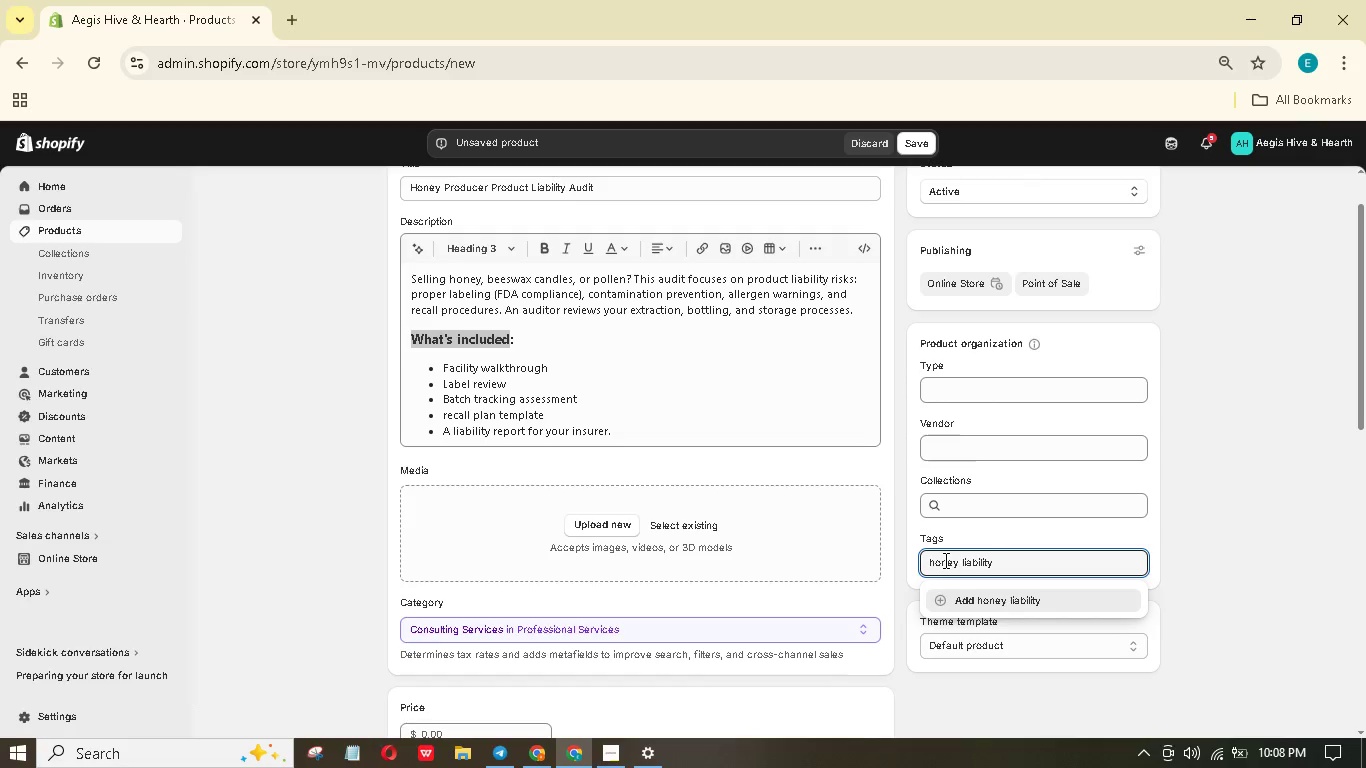 
key(Enter)
 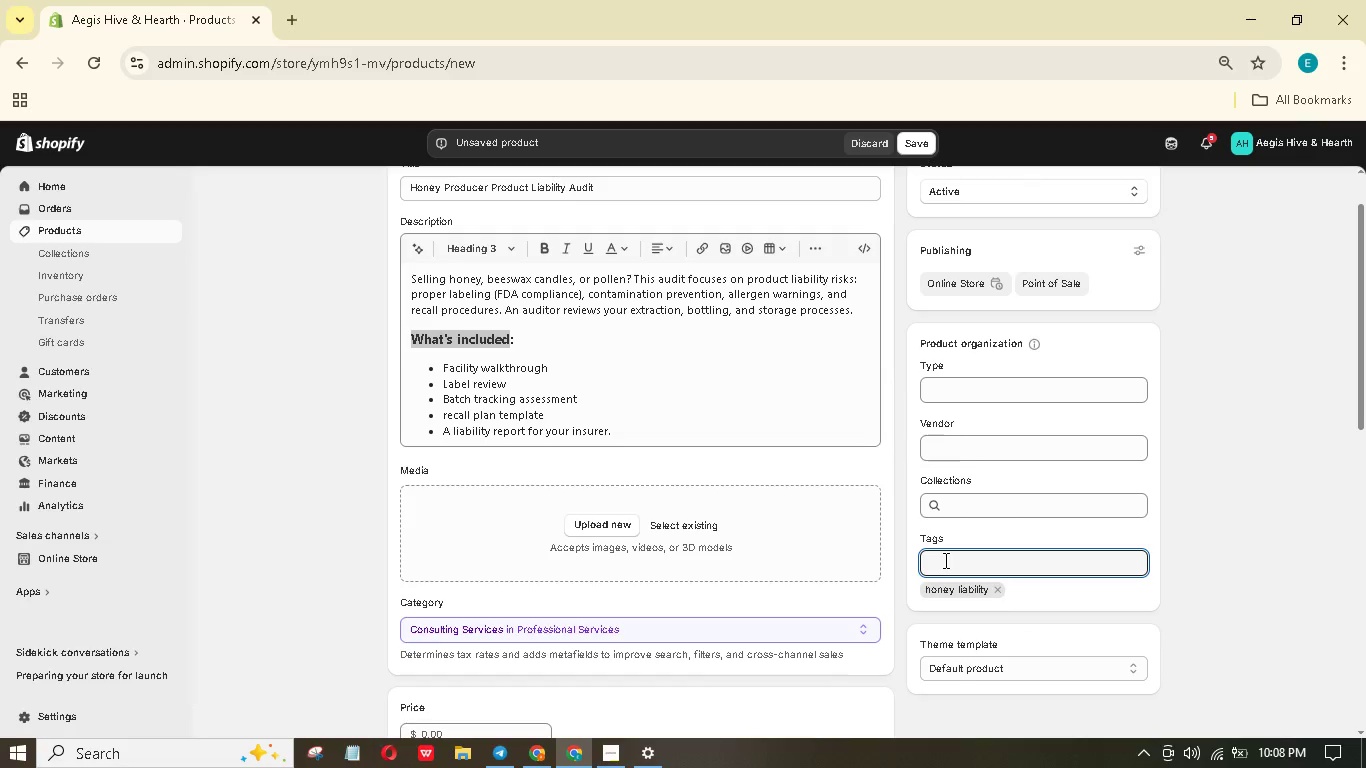 
type(product safety)
 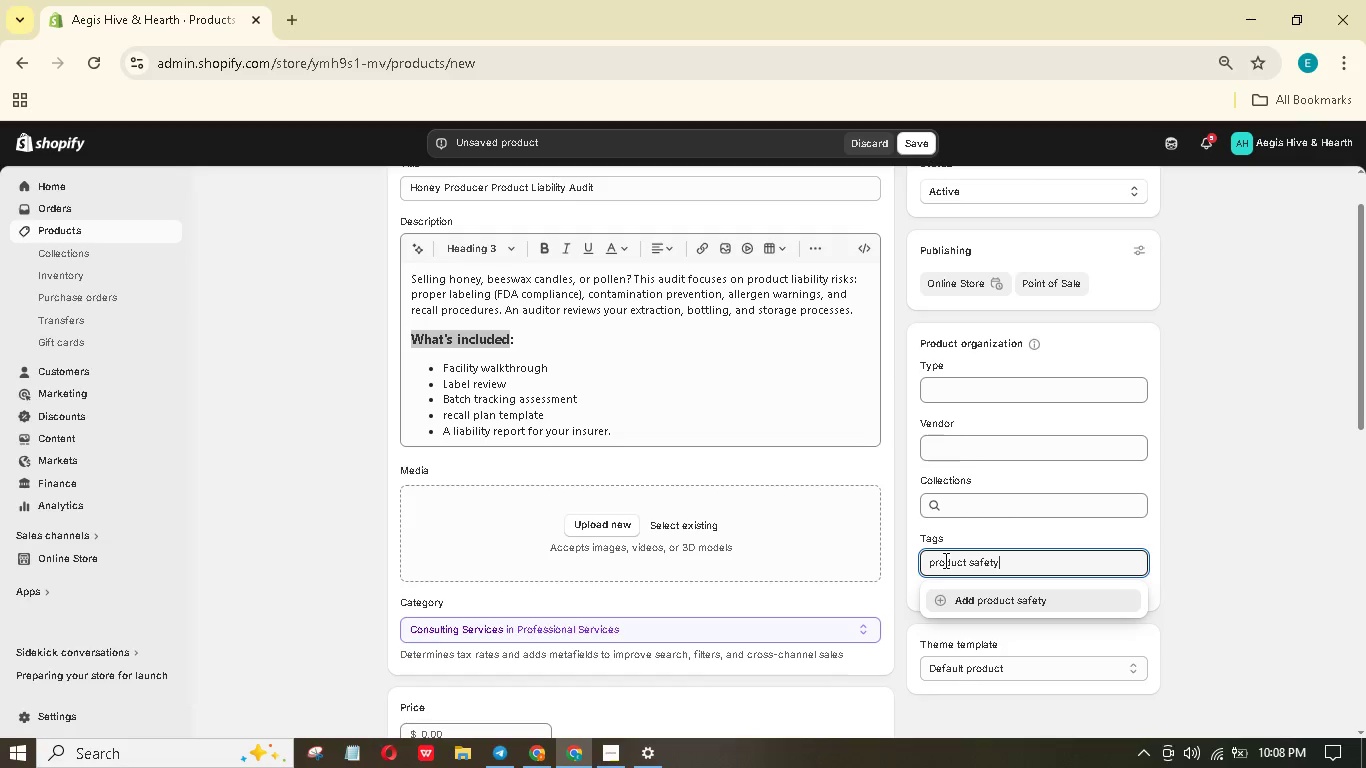 
key(Enter)
 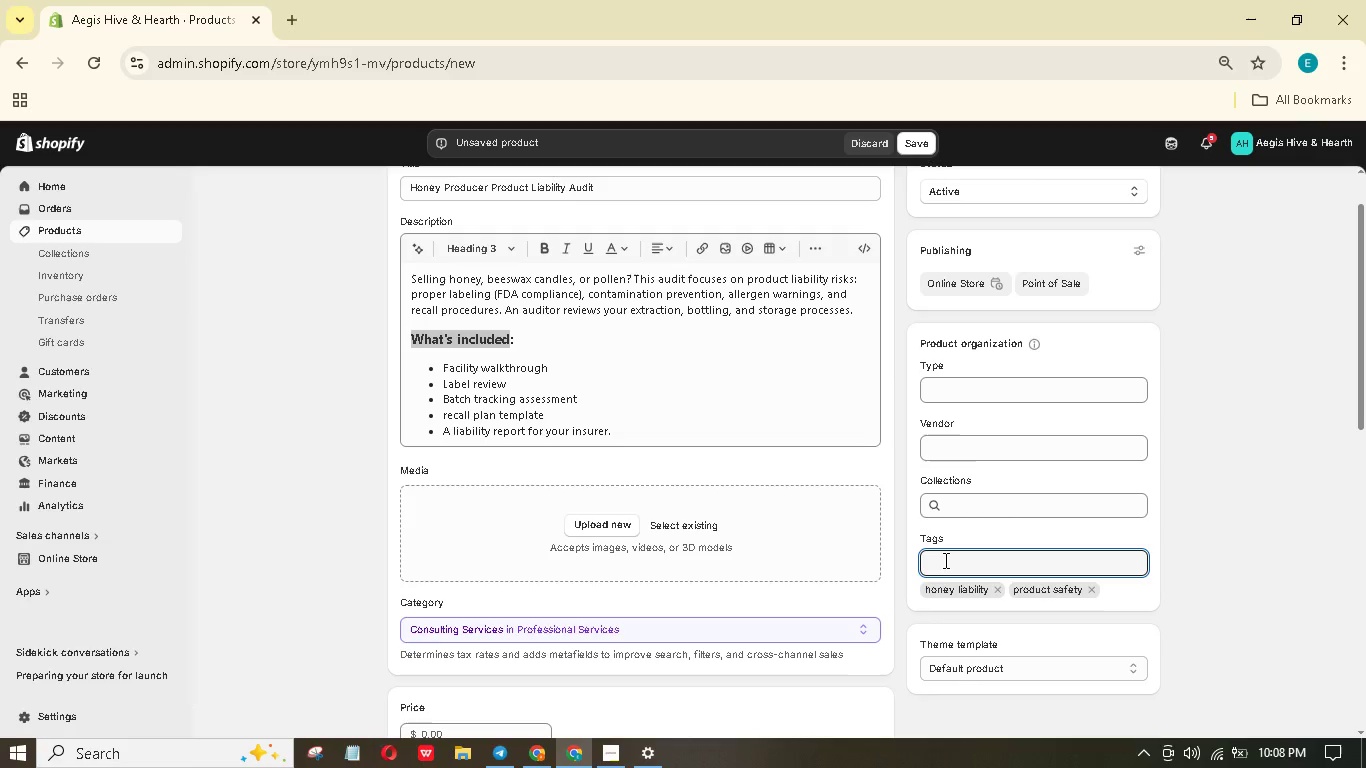 
type(labeling compliance)
 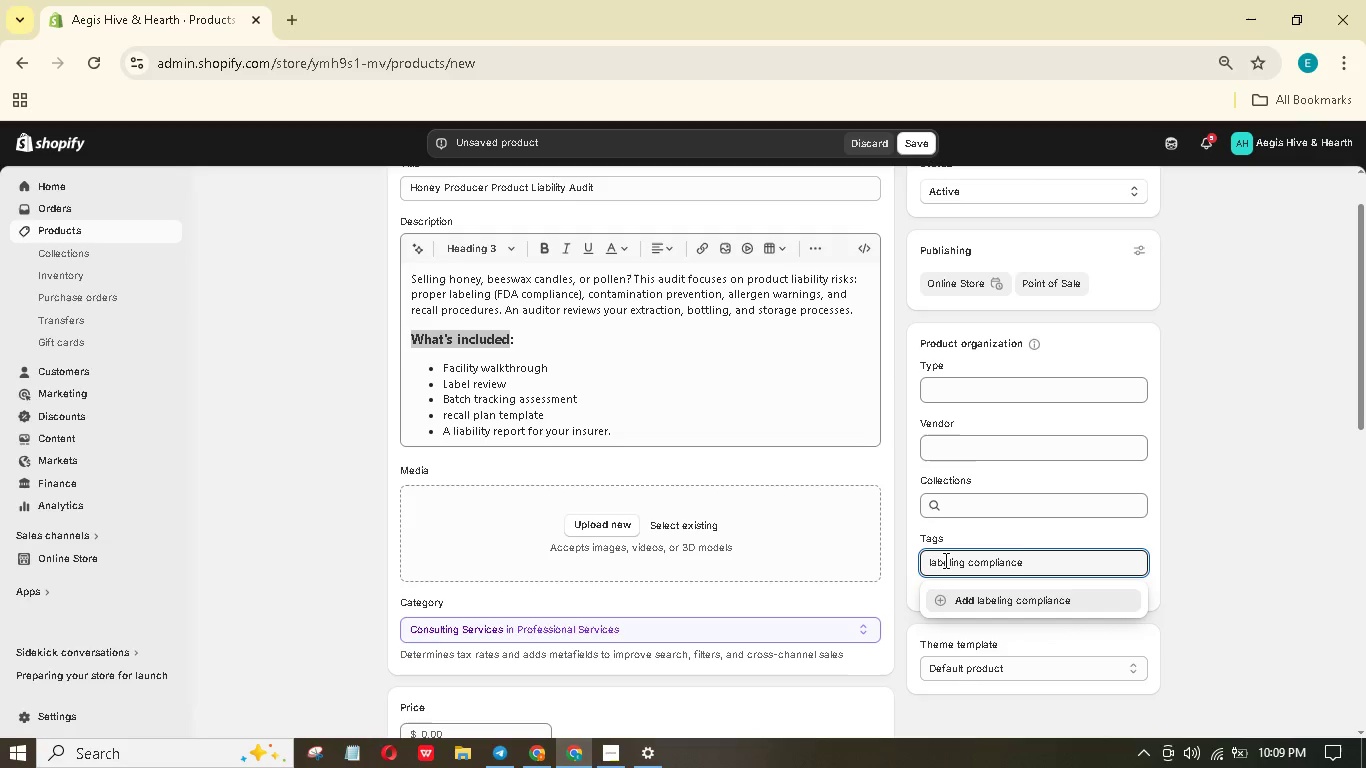 
key(Enter)
 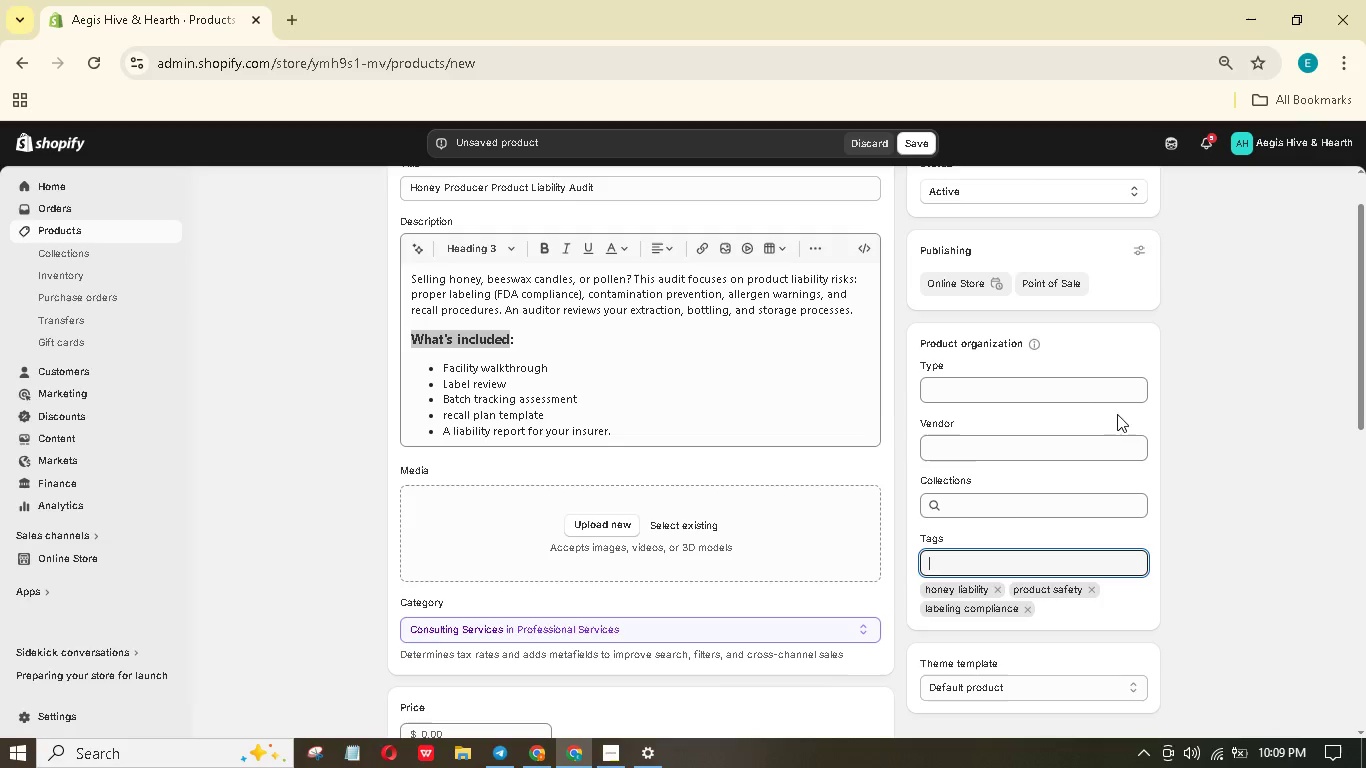 
wait(7.03)
 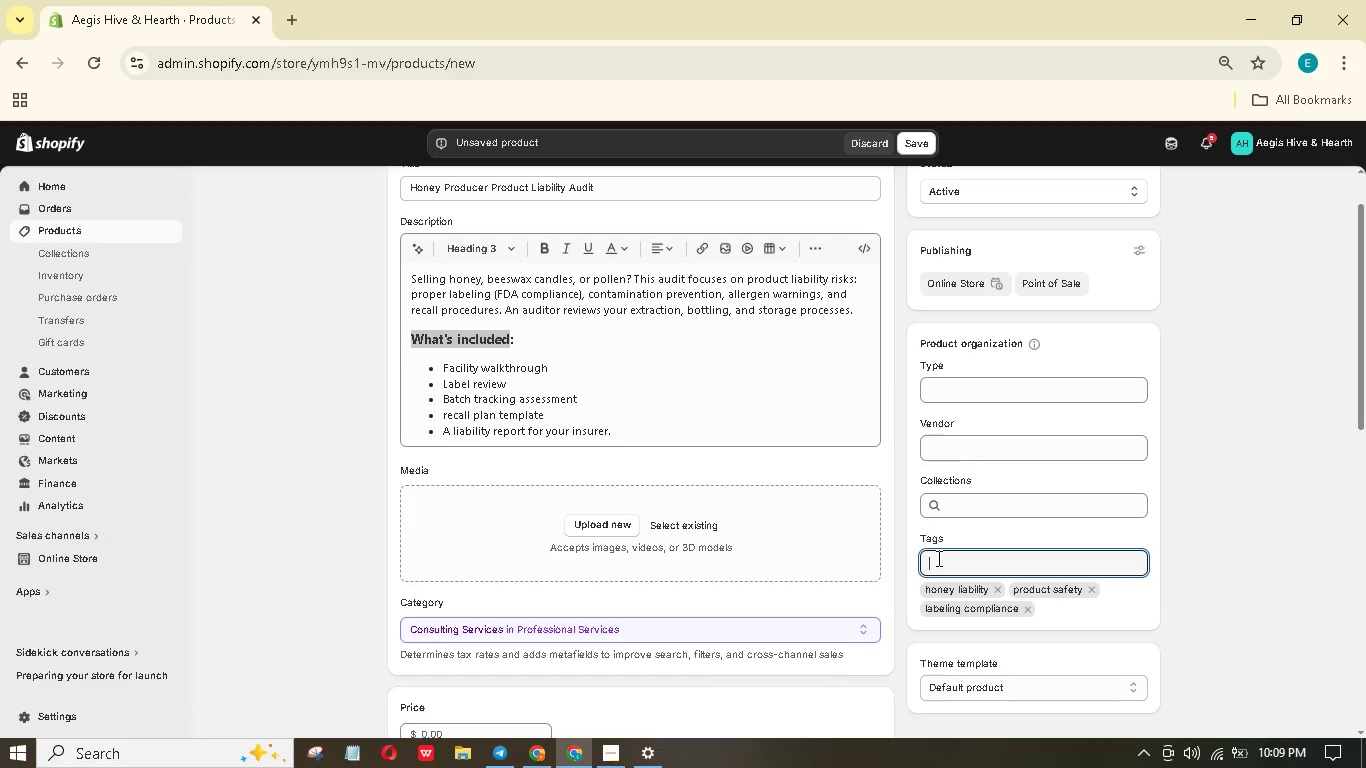 
scroll: coordinate [539, 542], scroll_direction: down, amount: 1.0
 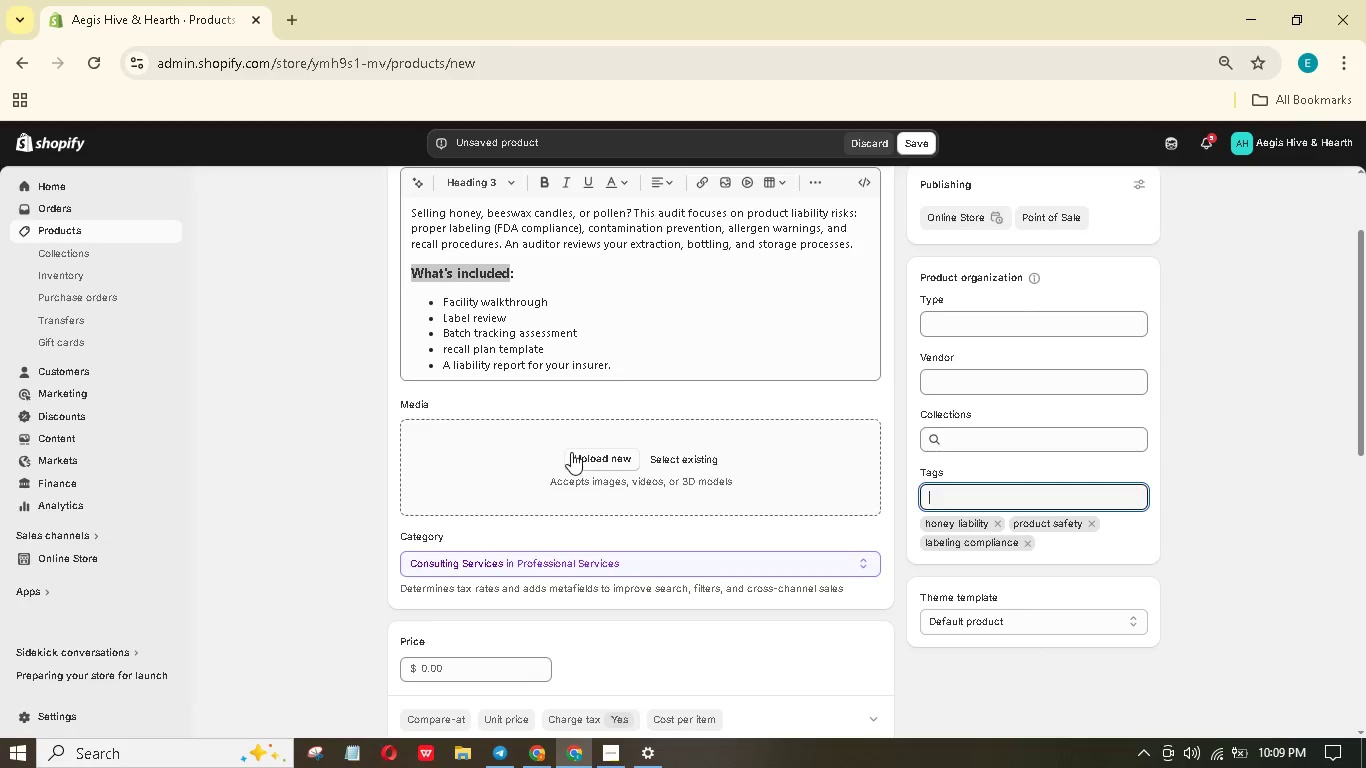 
left_click([571, 452])
 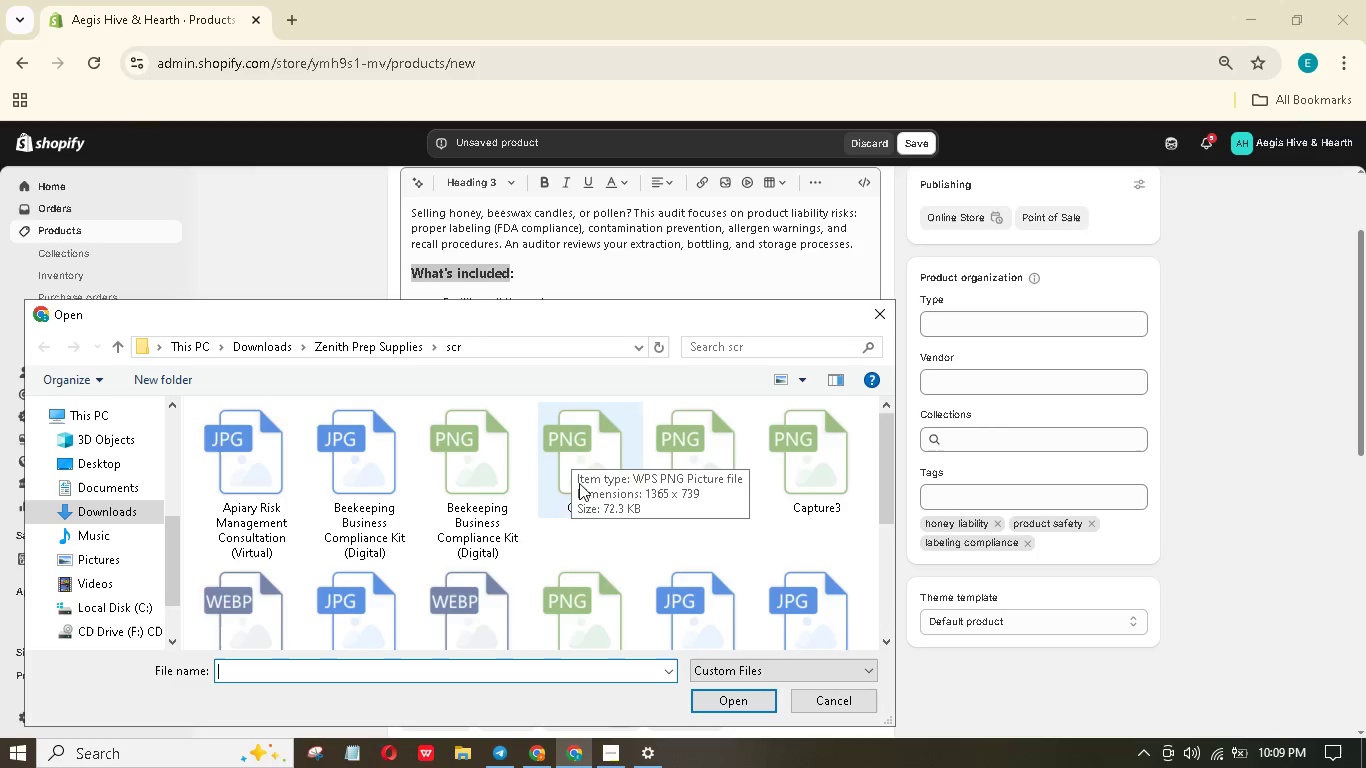 
wait(13.17)
 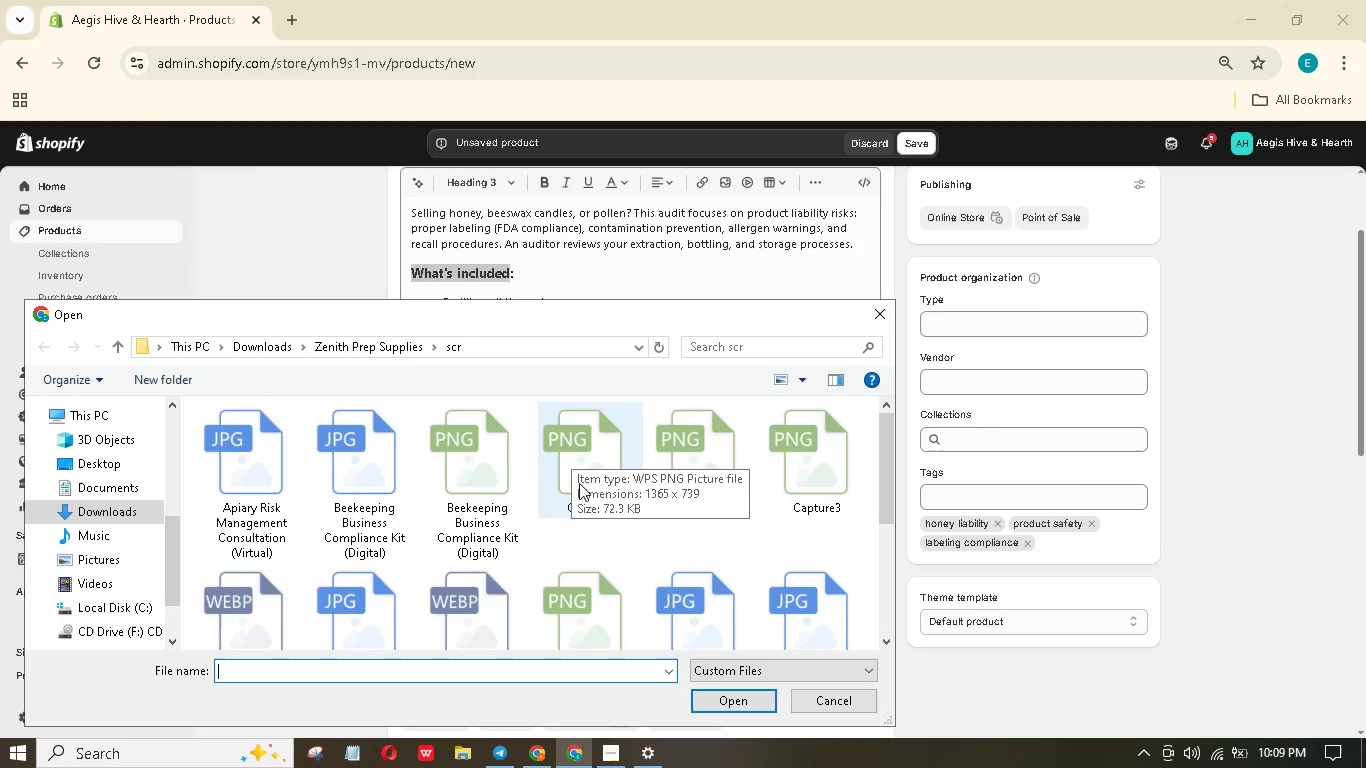 
scroll: coordinate [528, 597], scroll_direction: down, amount: 3.0
 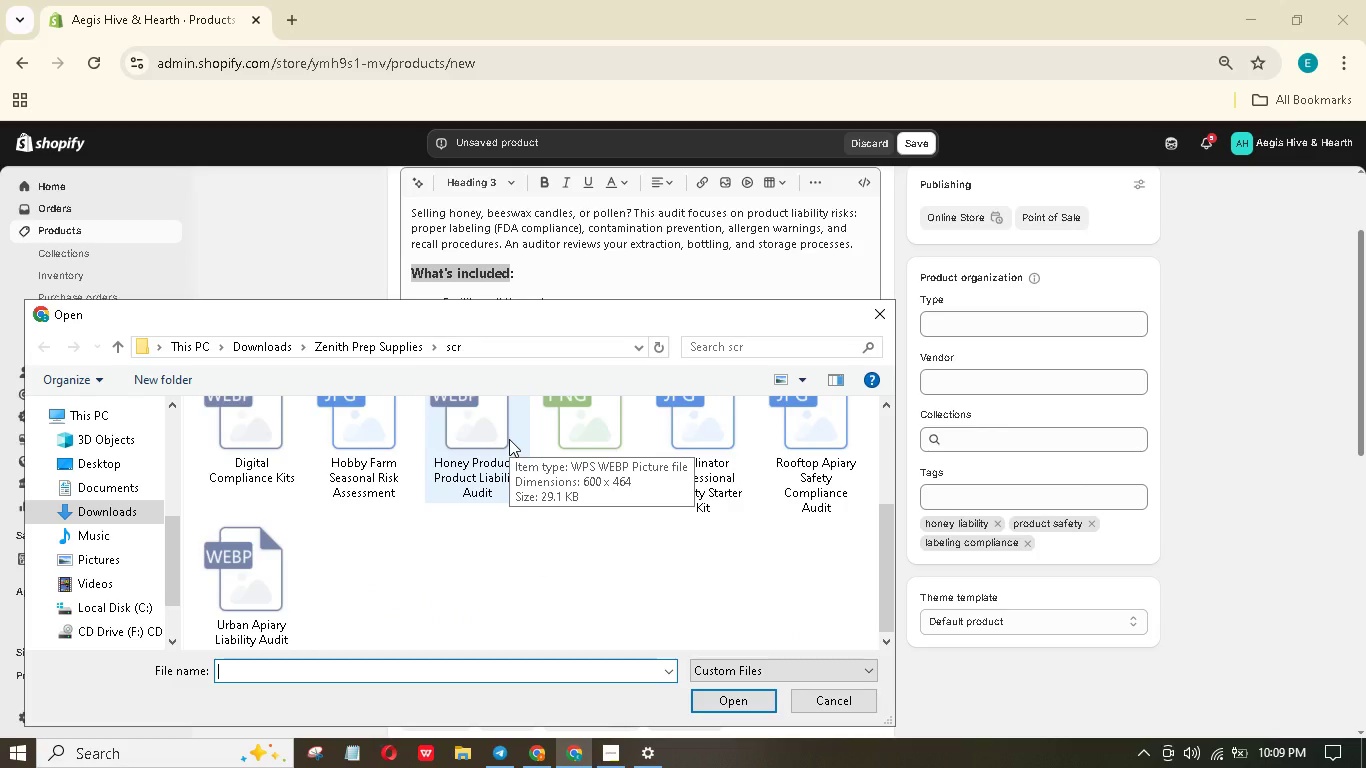 
left_click([509, 439])
 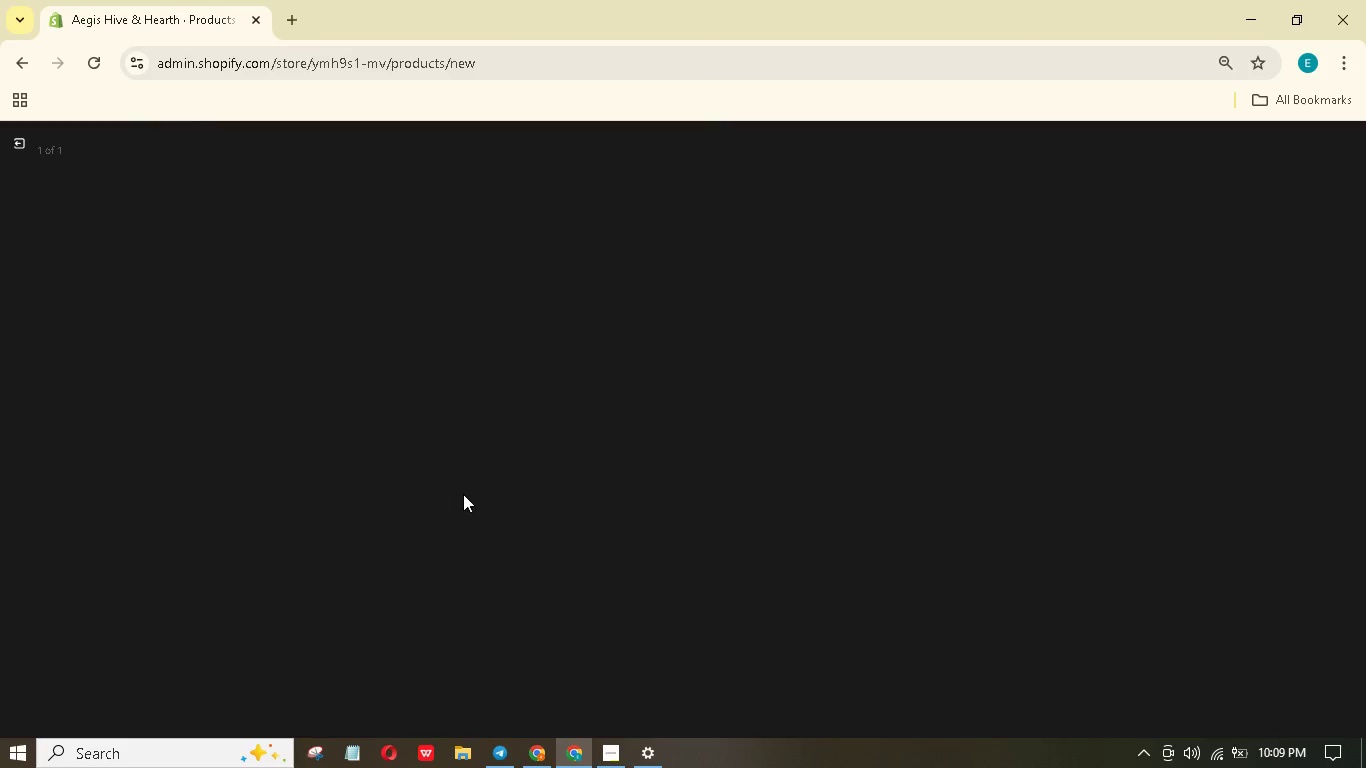 
wait(16.88)
 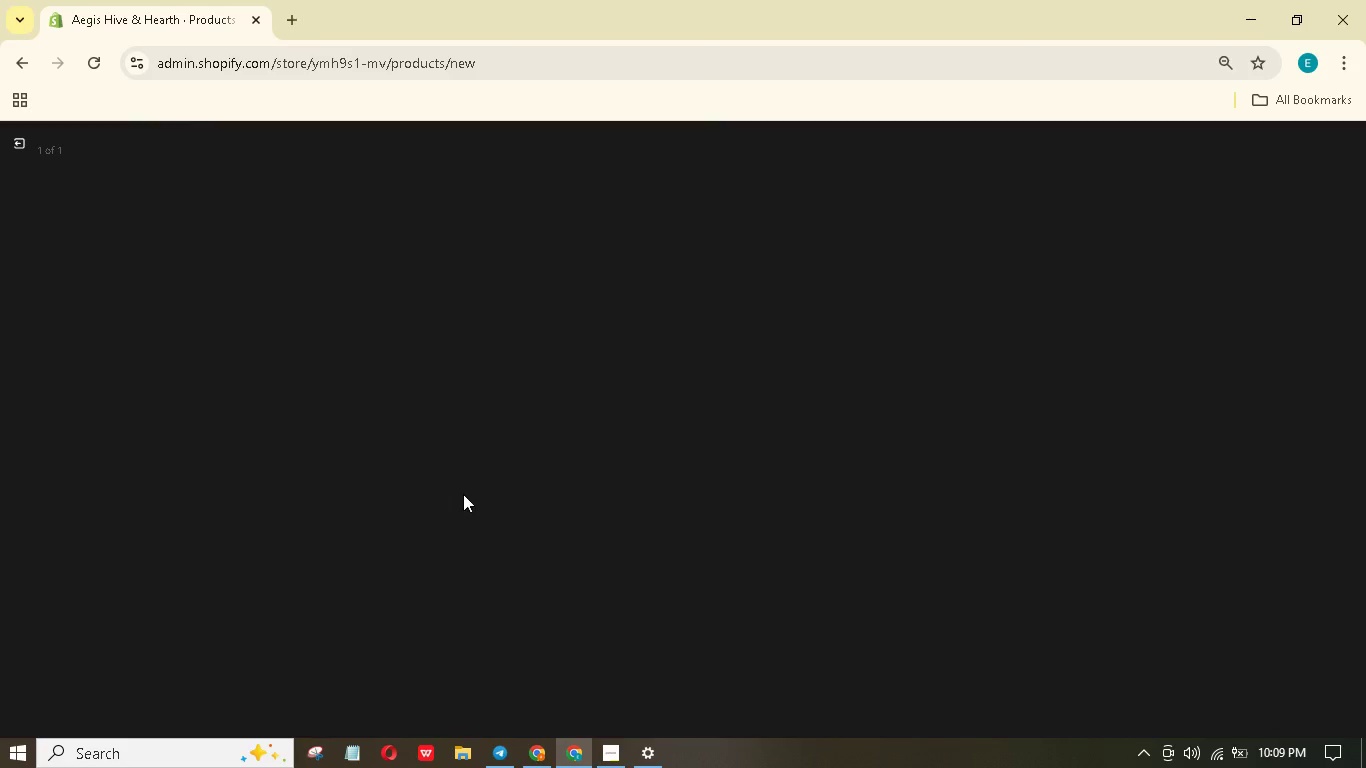 
left_click([1236, 325])
 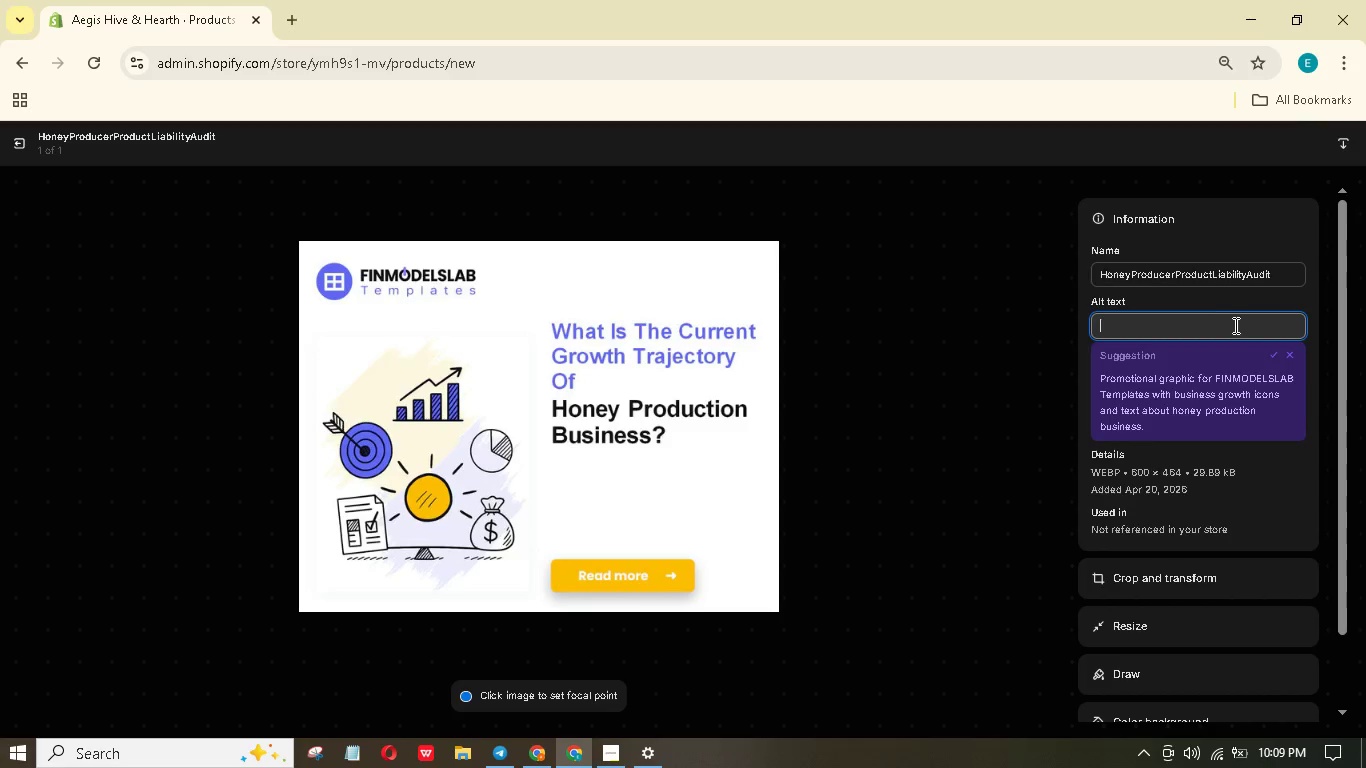 
wait(5.92)
 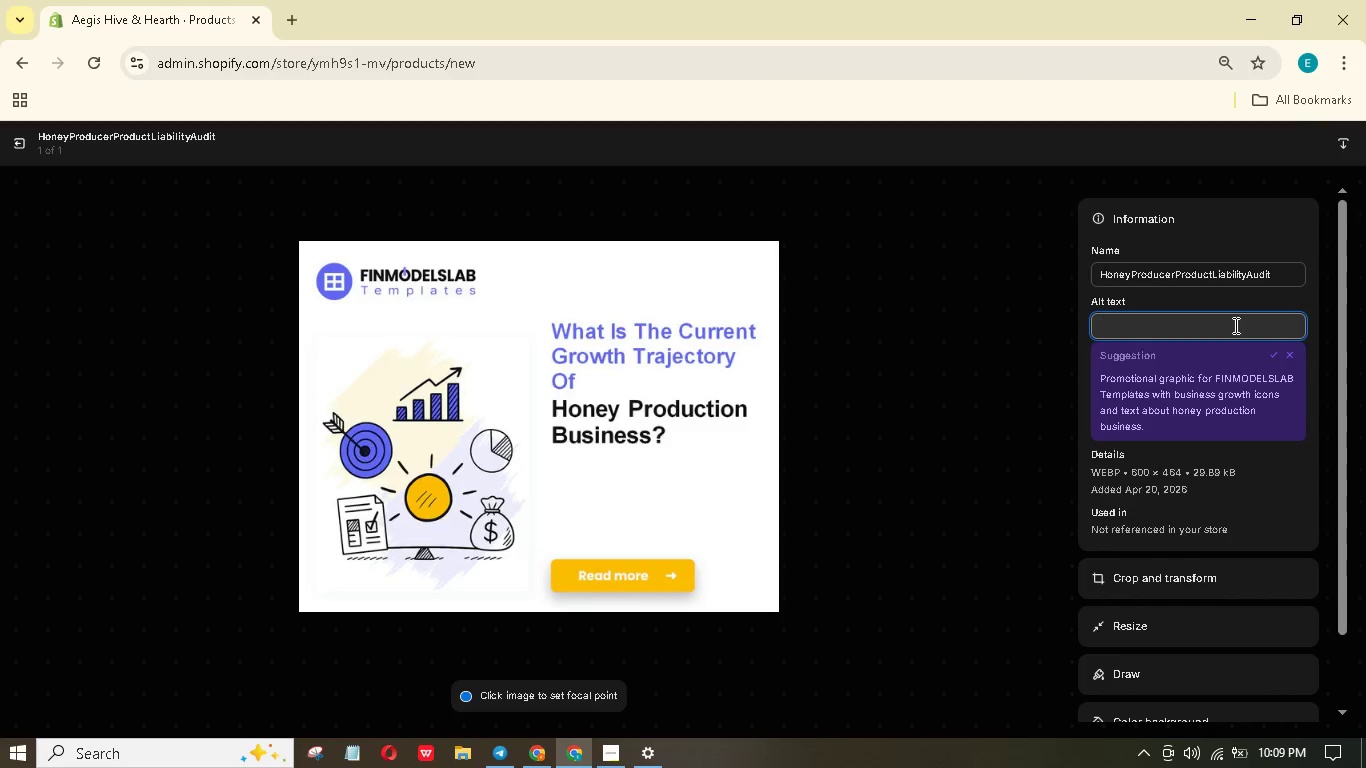 
type(An illustrtion of a honey production business.)
 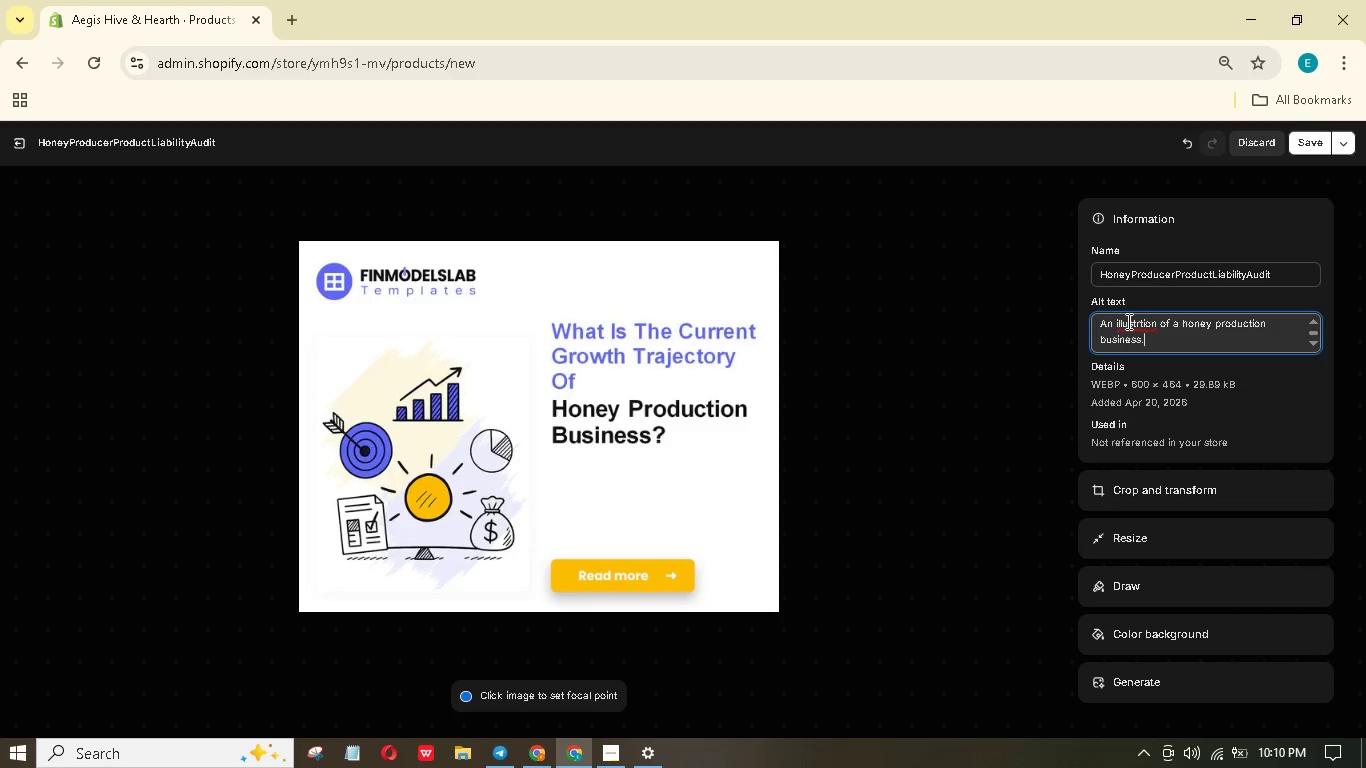 
left_click([1122, 318])
 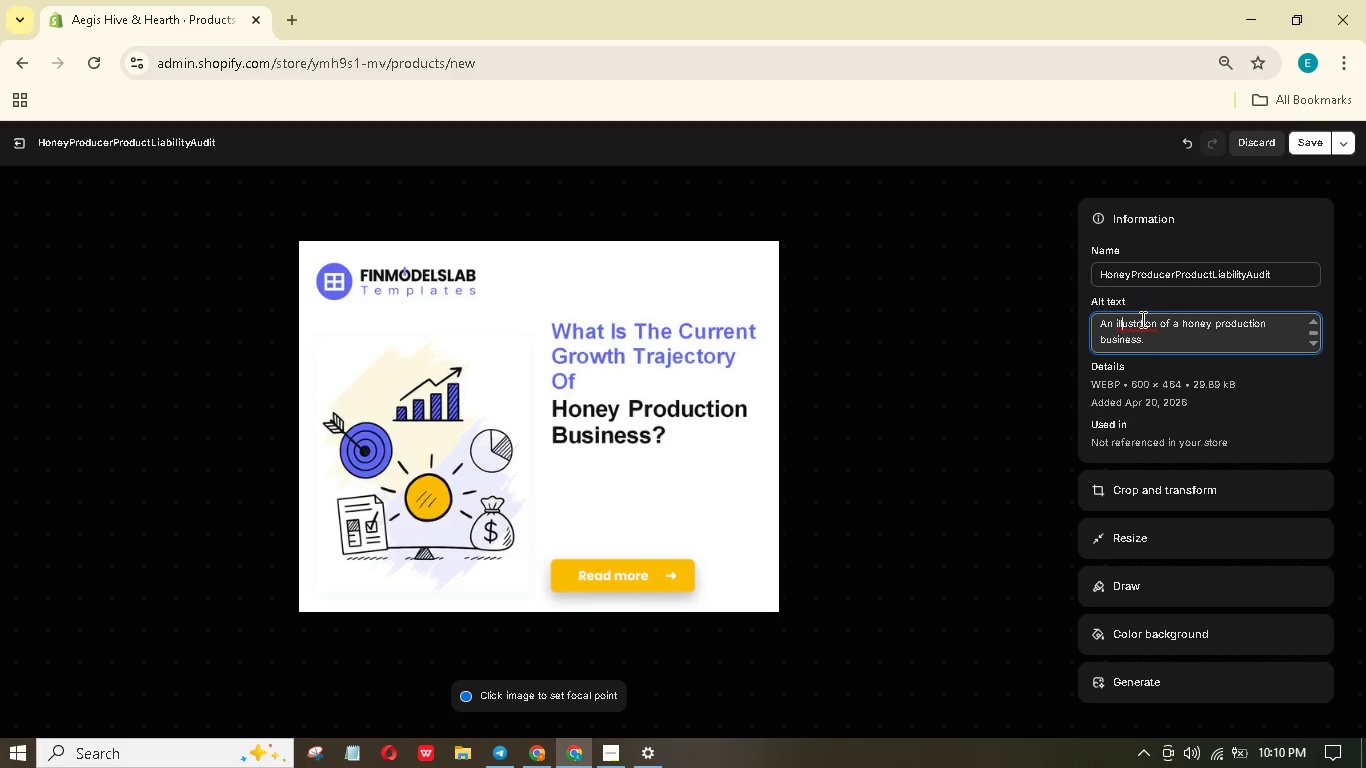 
left_click([1138, 320])
 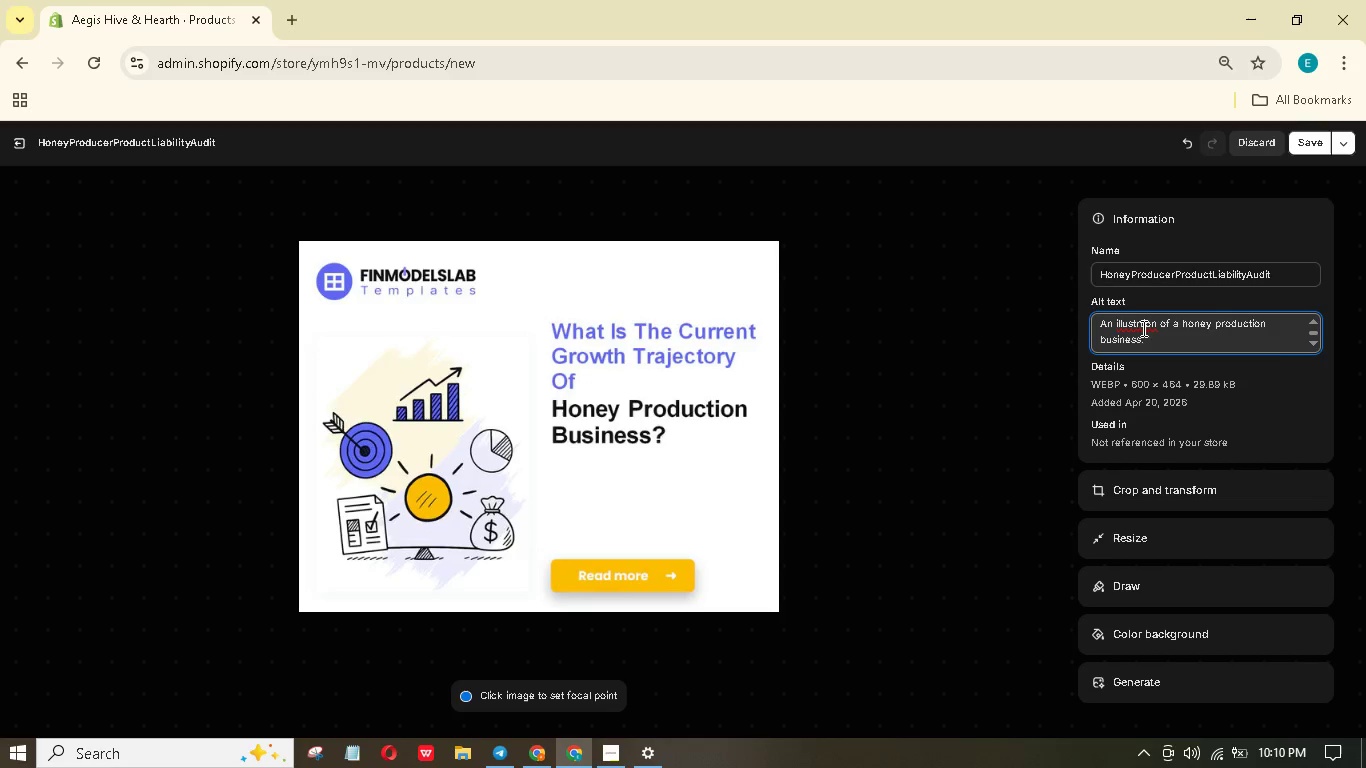 
left_click([1141, 326])
 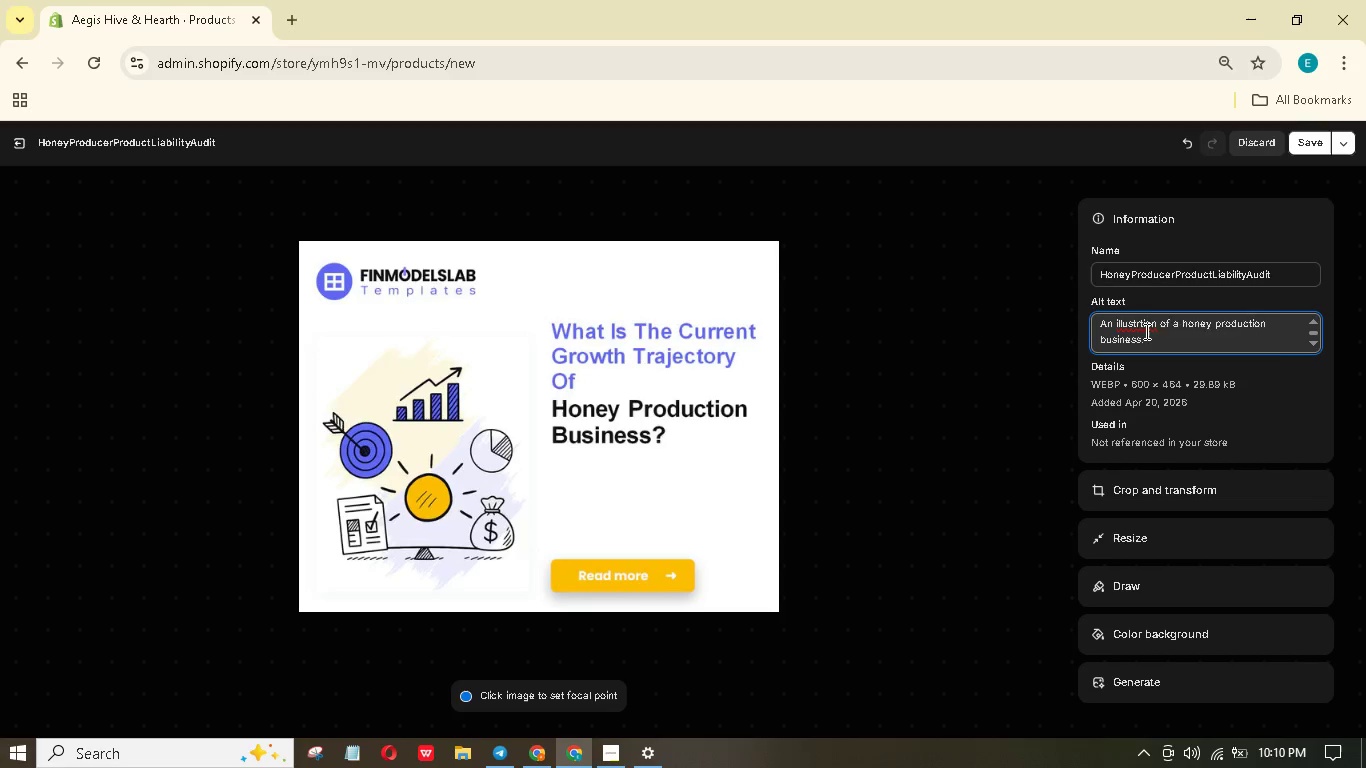 
key(A)
 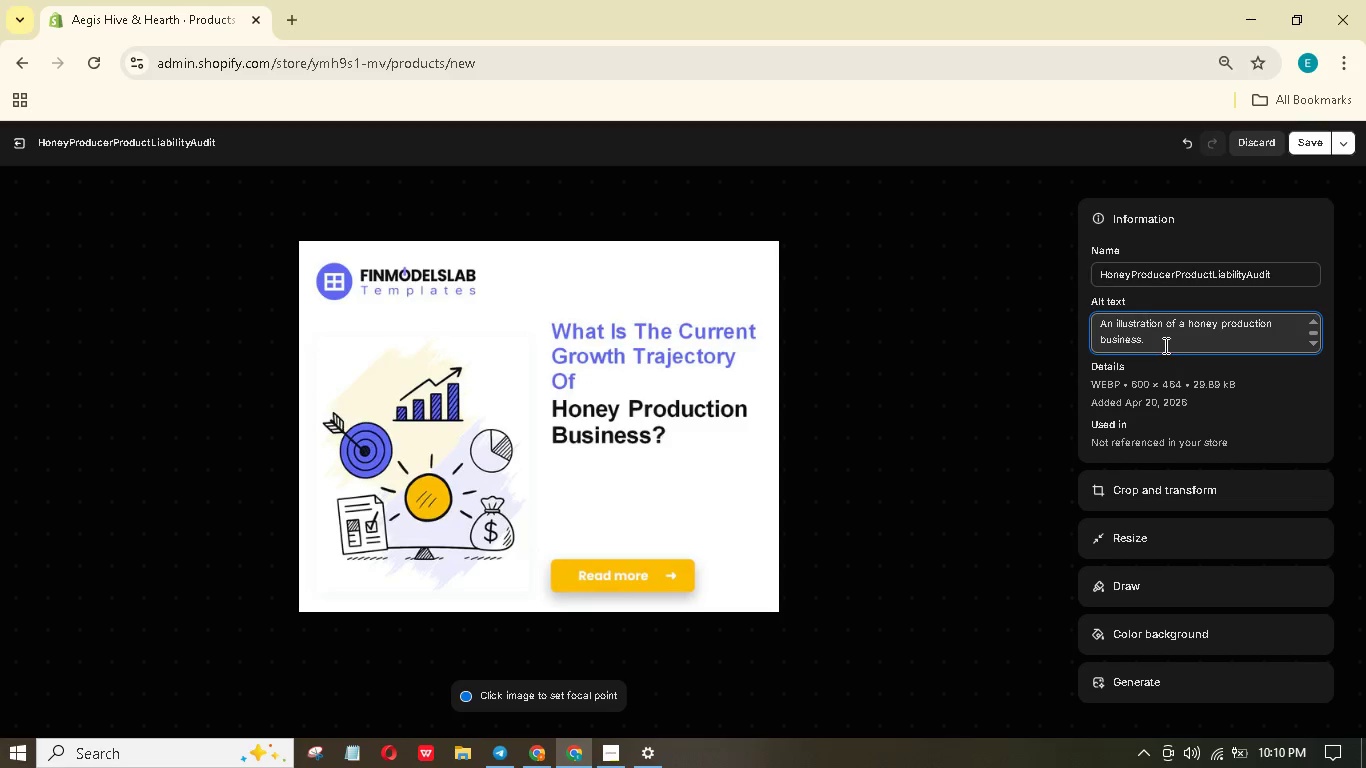 
left_click([1164, 344])
 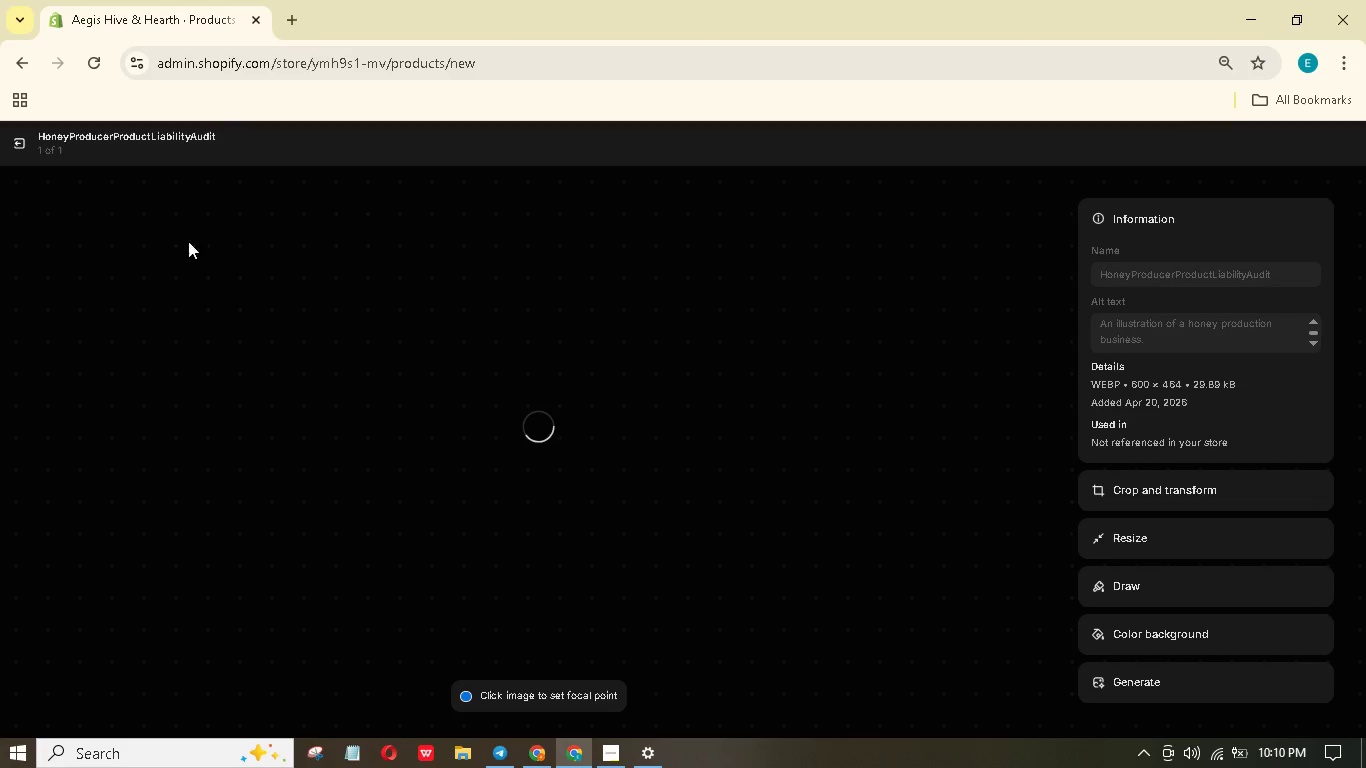 
wait(6.91)
 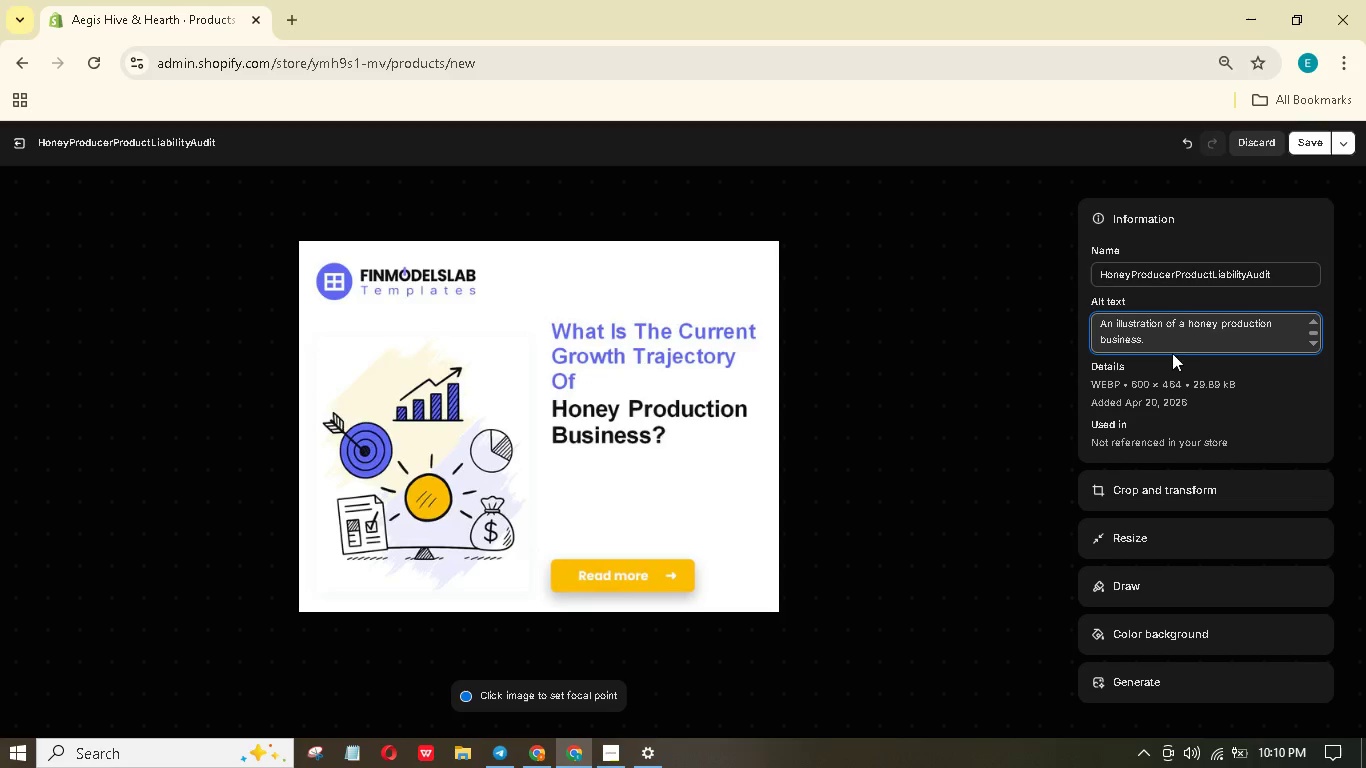 
left_click([11, 139])
 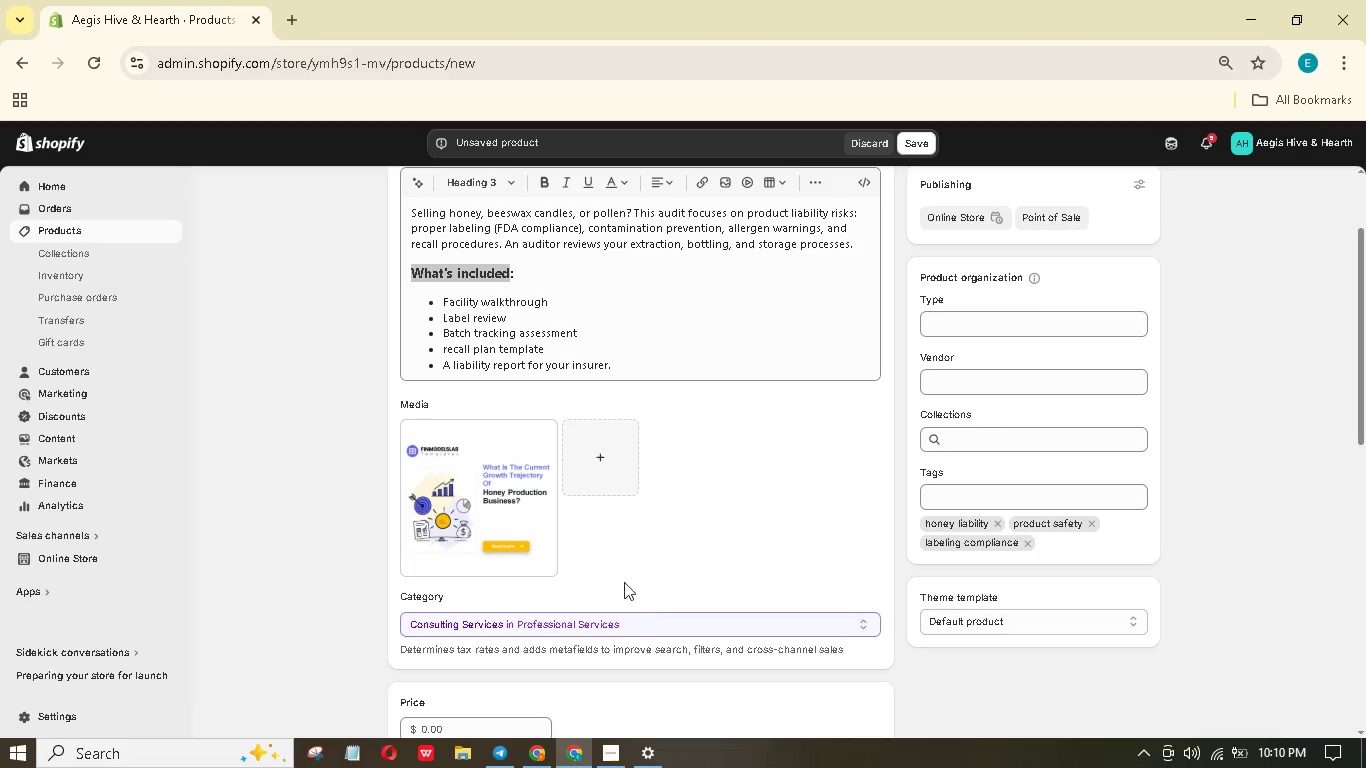 
scroll: coordinate [672, 549], scroll_direction: down, amount: 2.0
 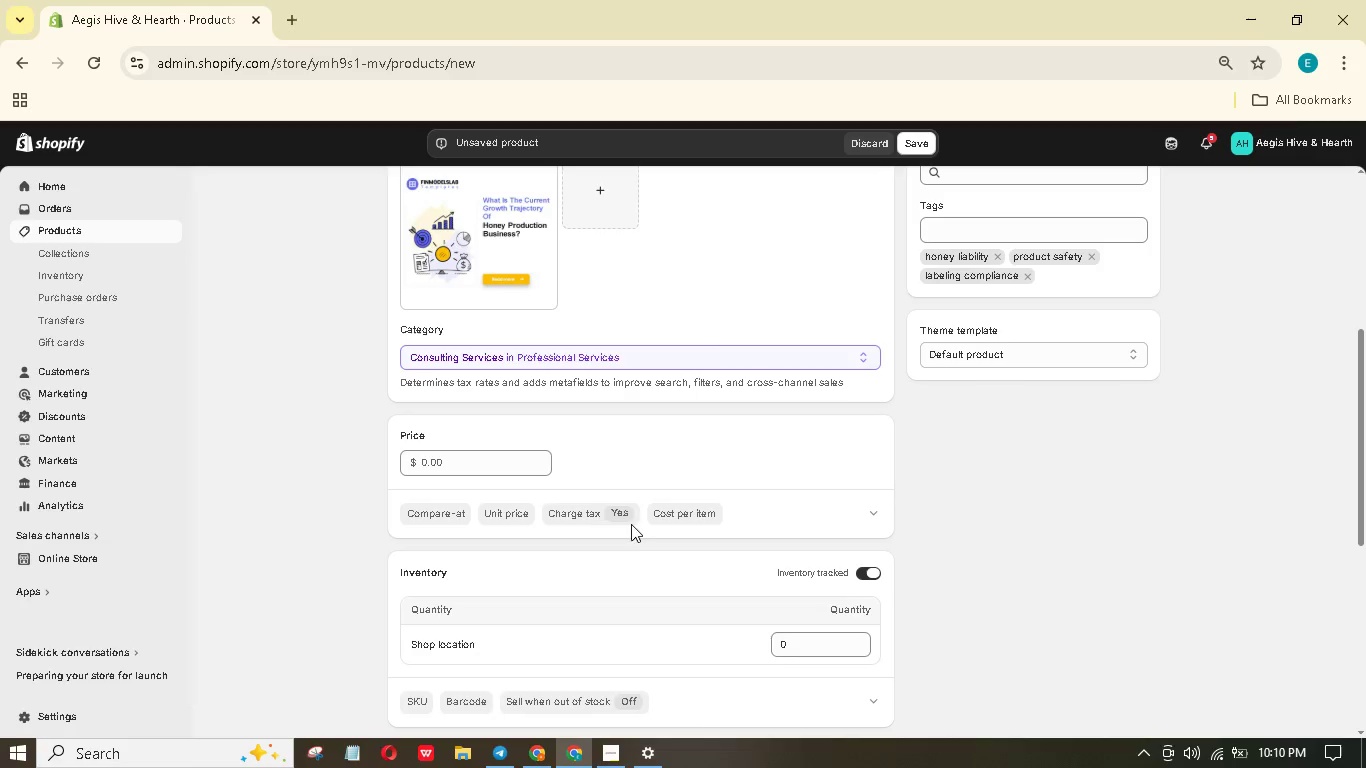 
left_click([683, 514])
 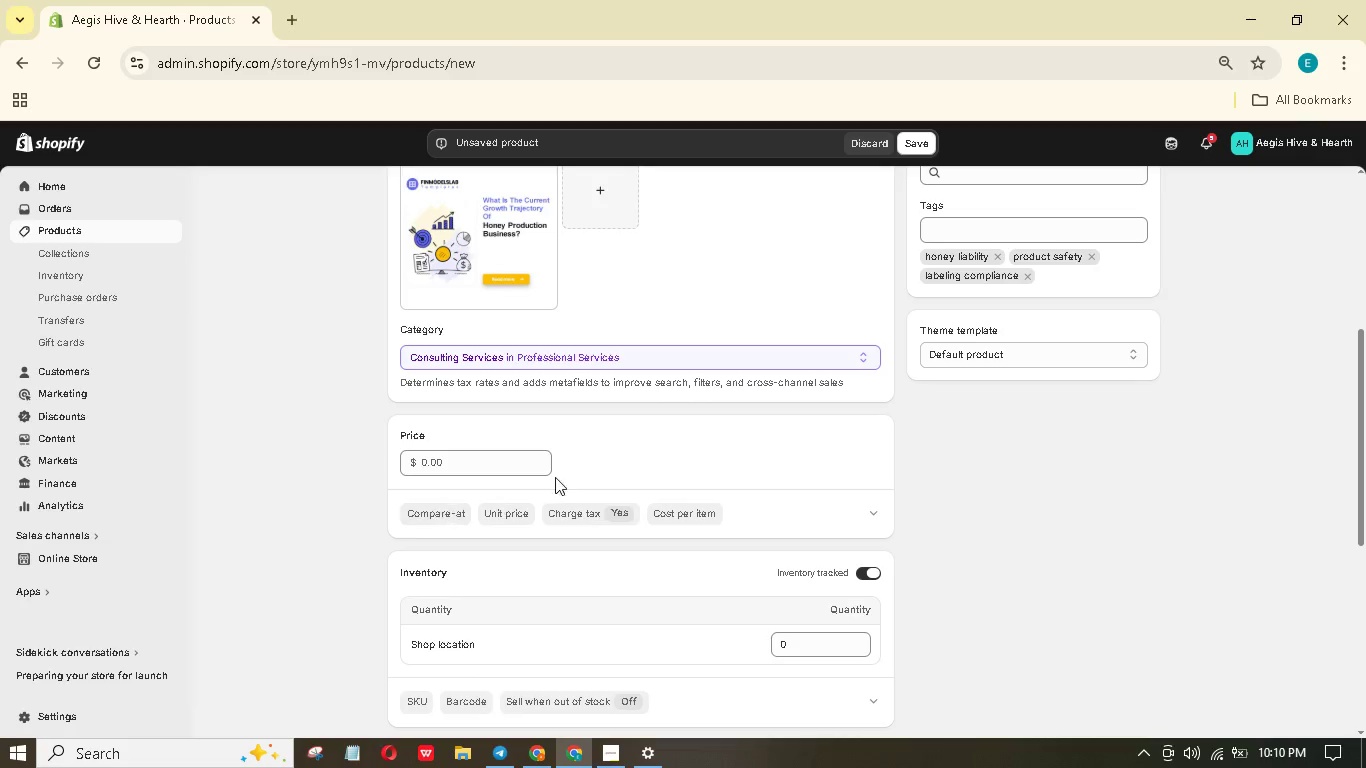 
wait(9.67)
 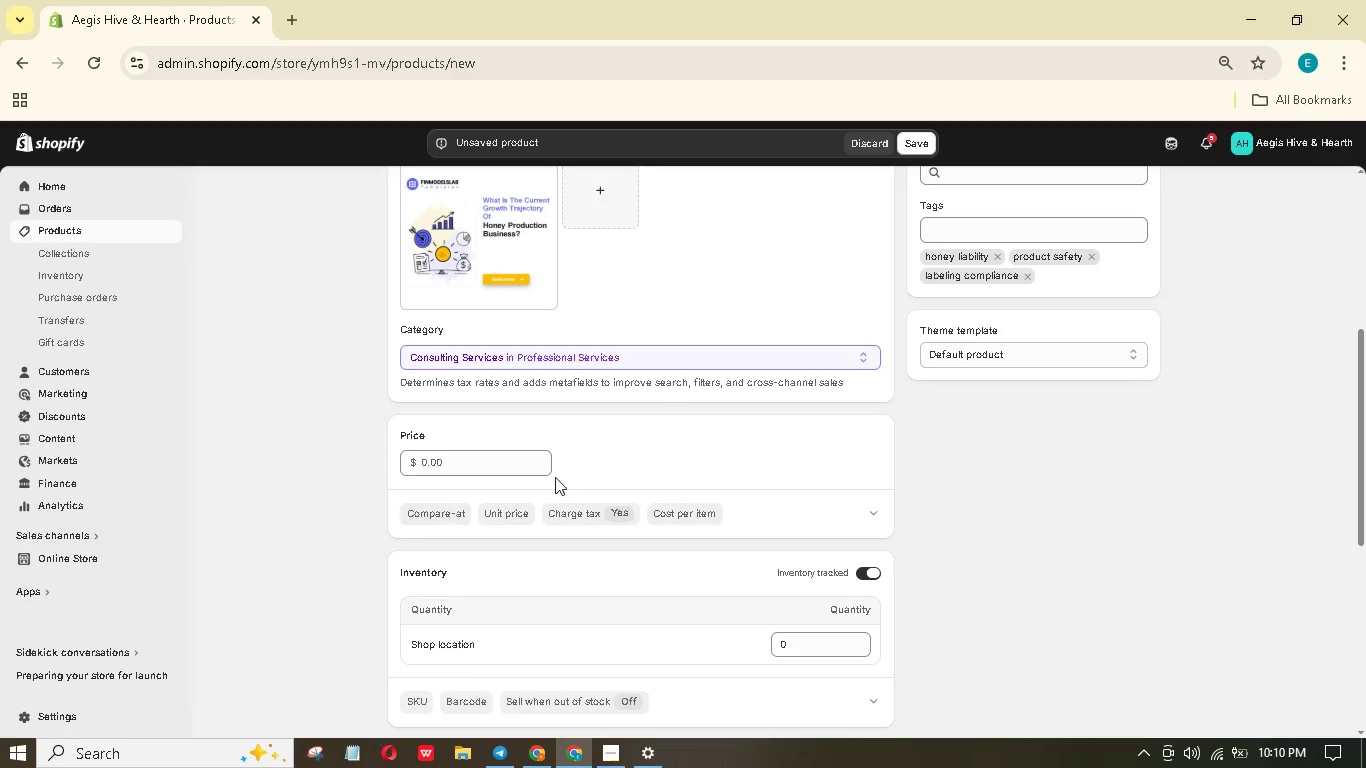 
left_click([445, 517])
 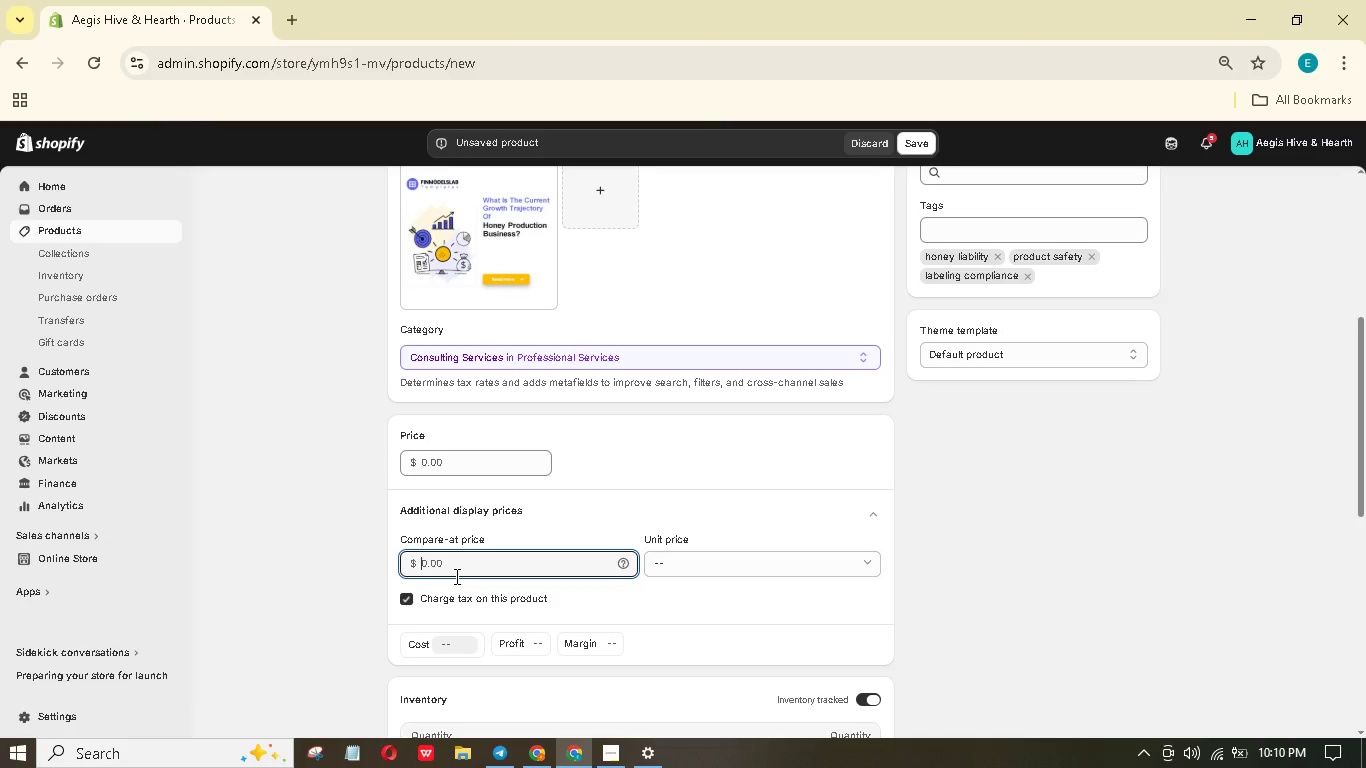 
wait(5.61)
 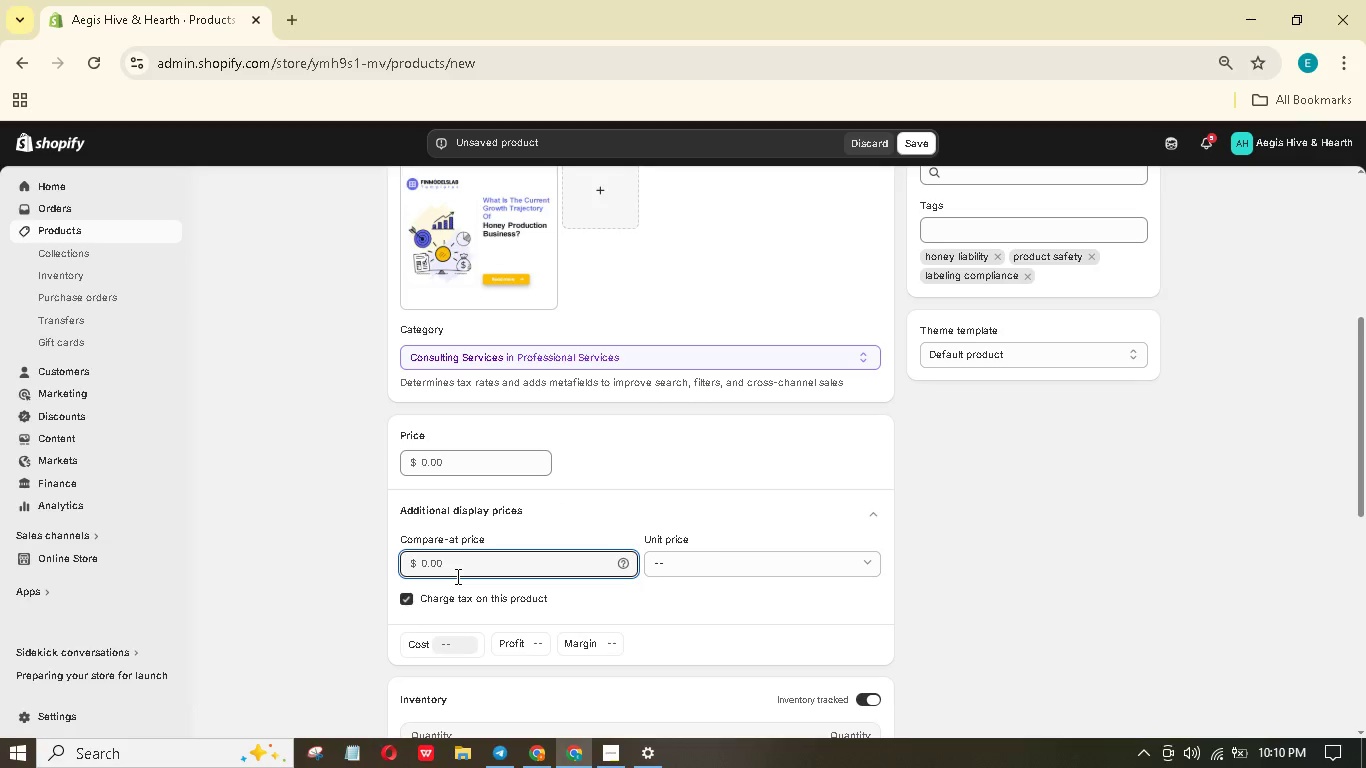 
key(Numpad3)
 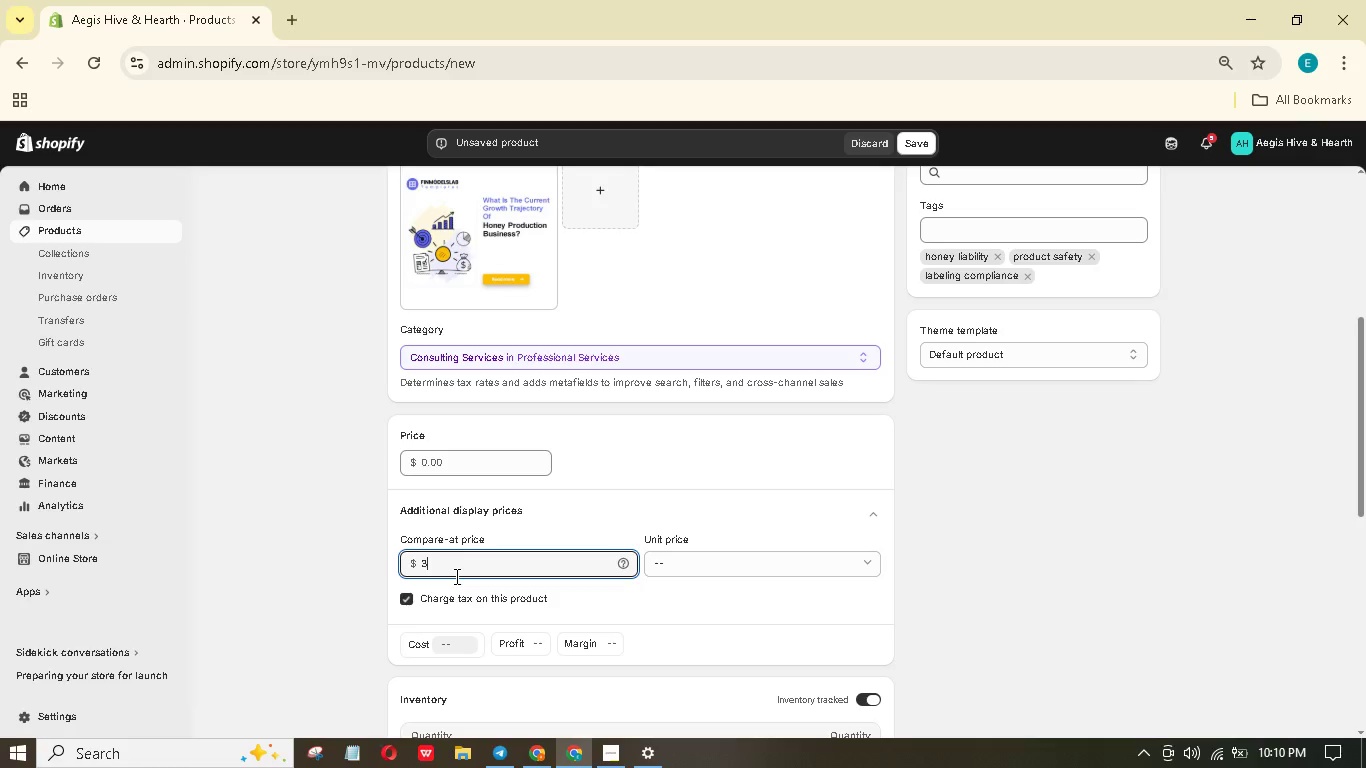 
key(Numpad4)
 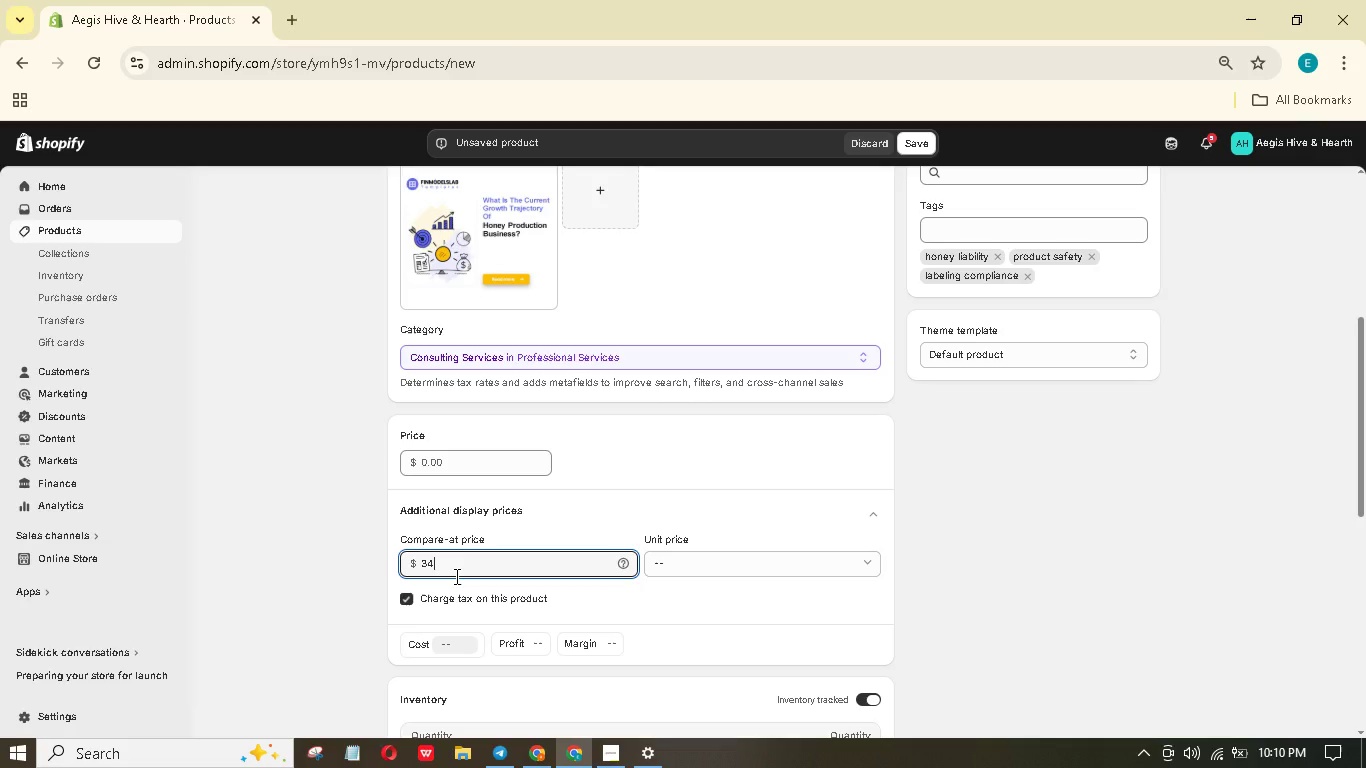 
key(Numpad9)
 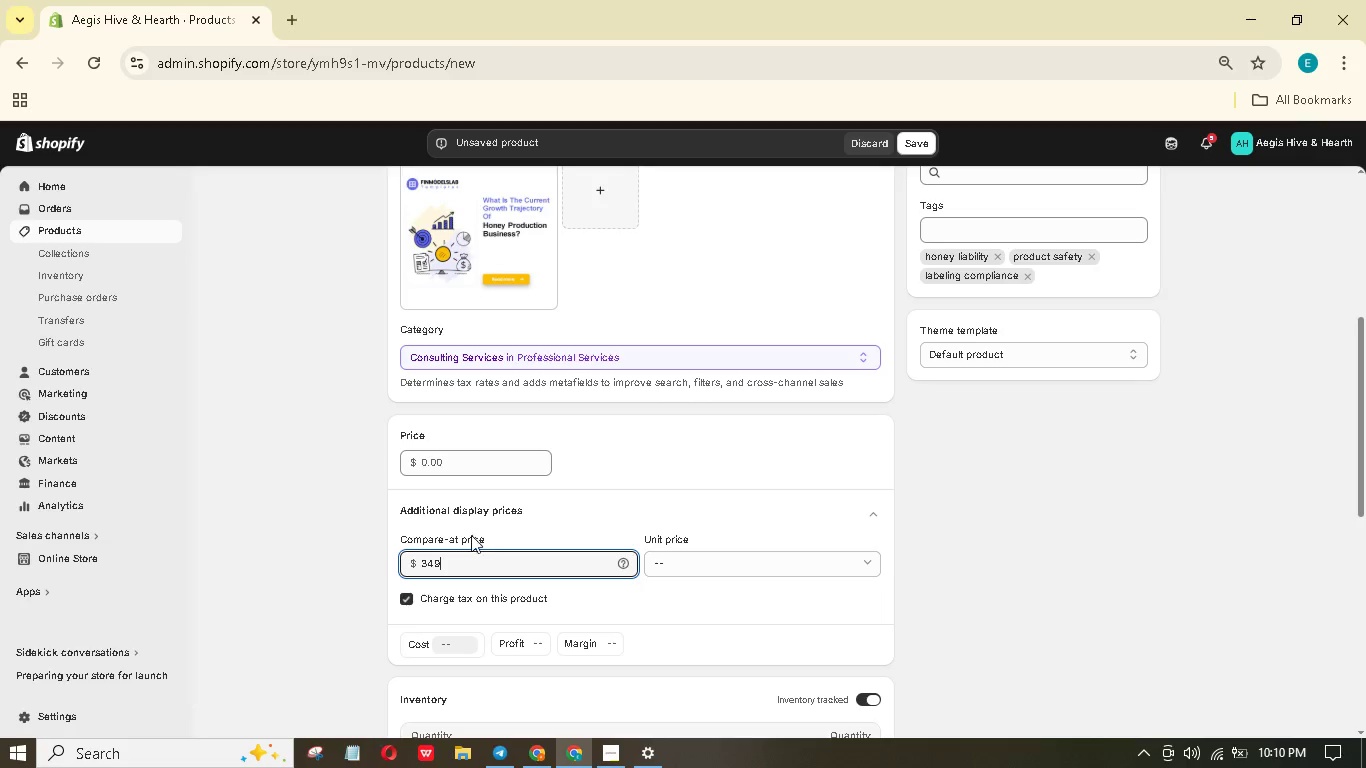 
left_click_drag(start_coordinate=[465, 559], to_coordinate=[411, 558])
 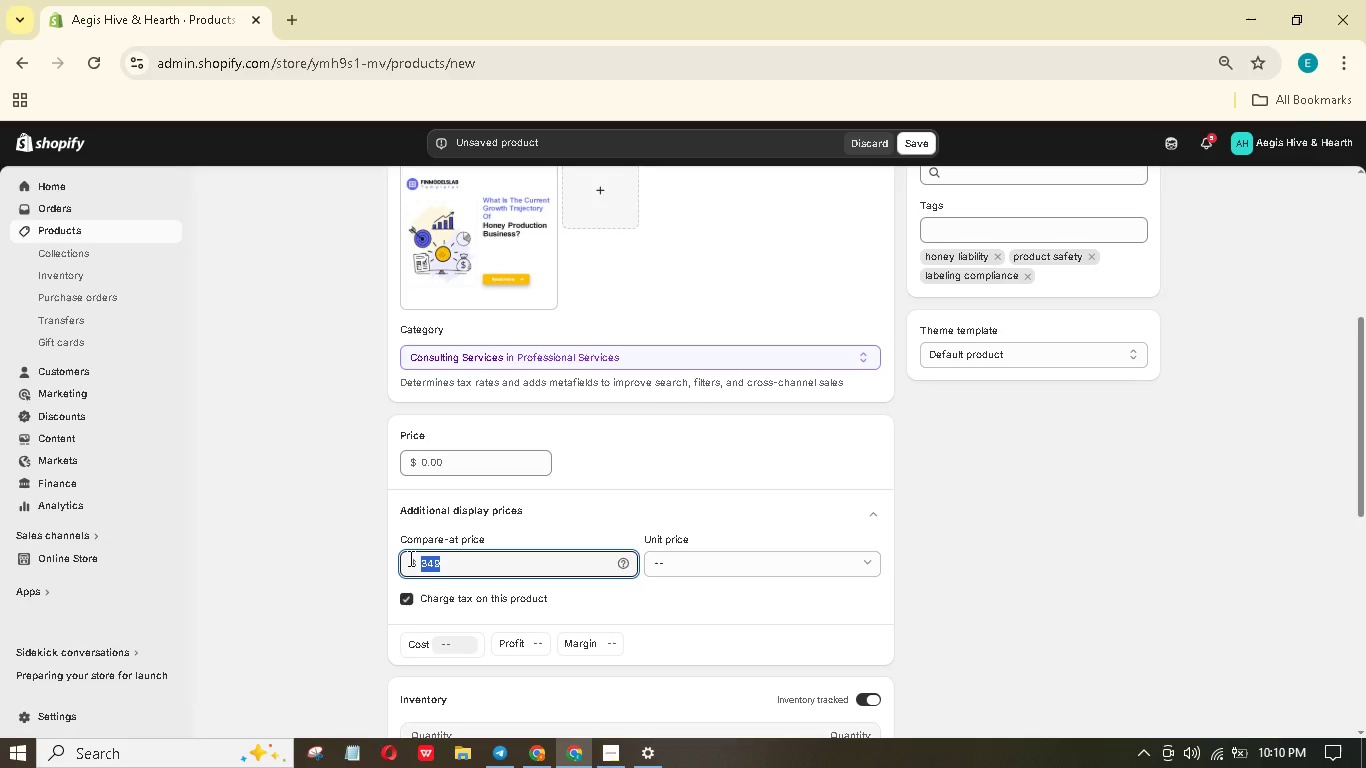 
key(Numpad4)
 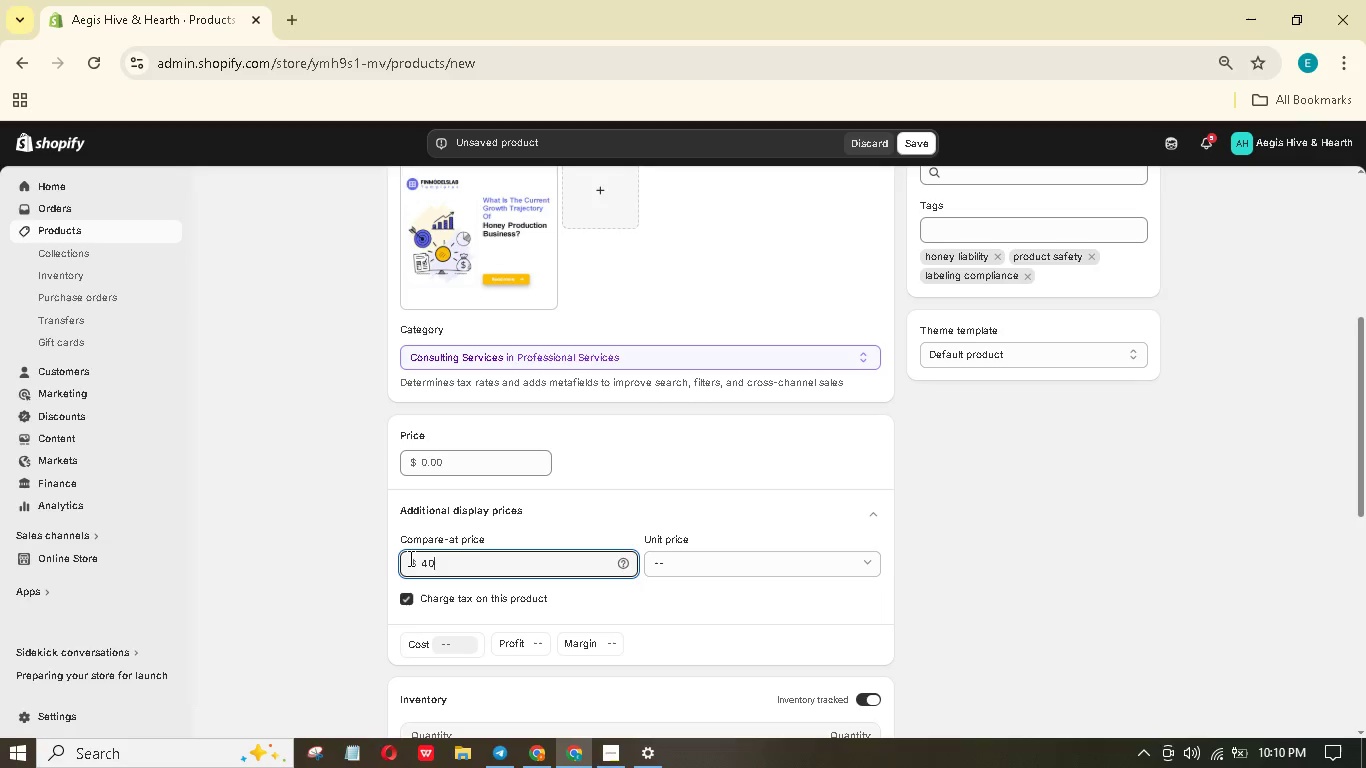 
key(Numpad0)
 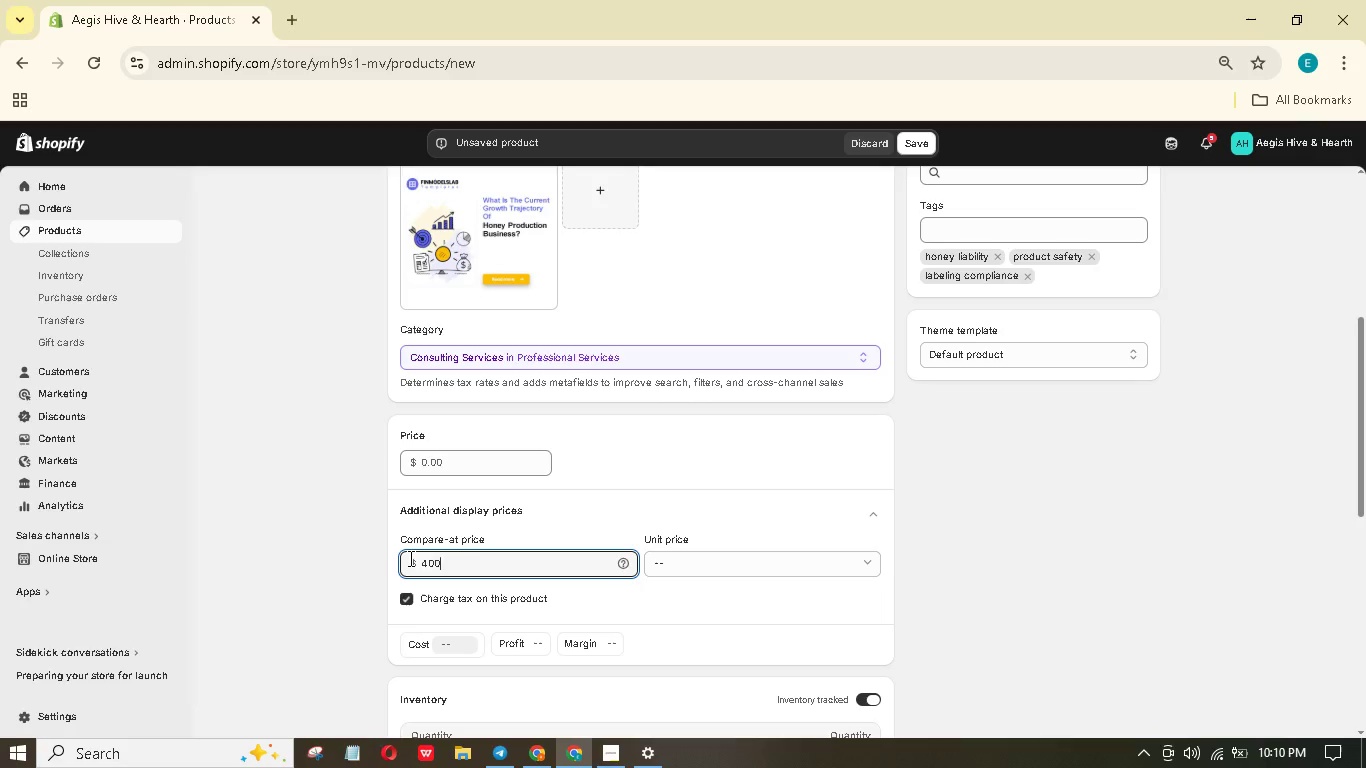 
key(Numpad0)
 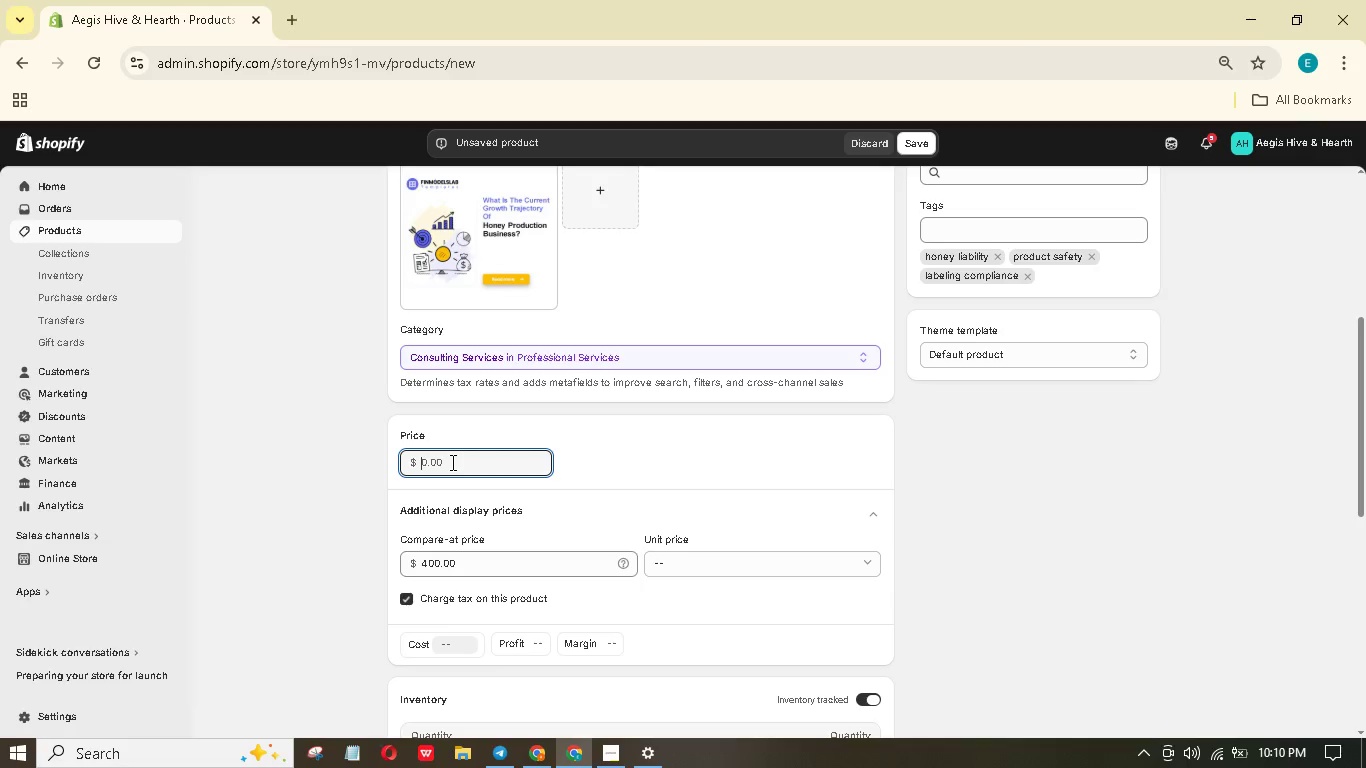 
key(Numpad3)
 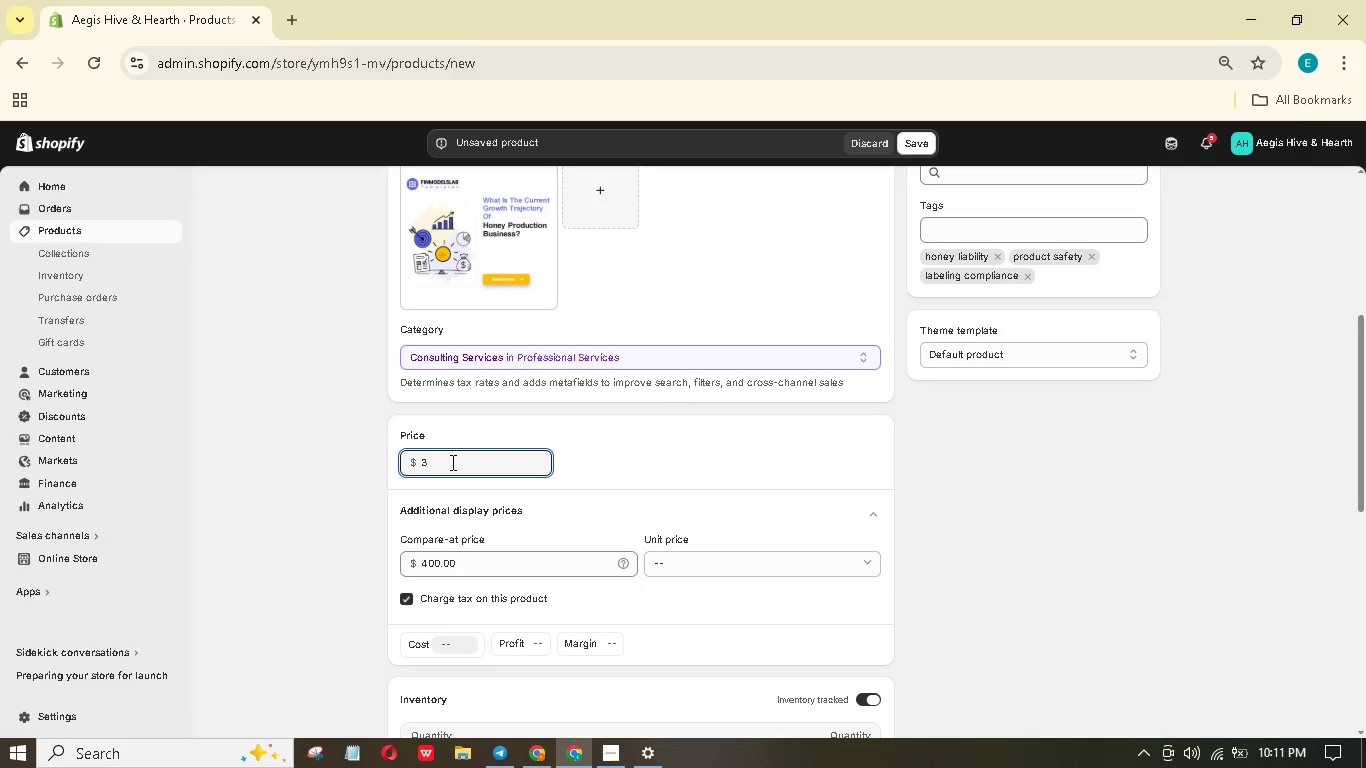 
key(Numpad4)
 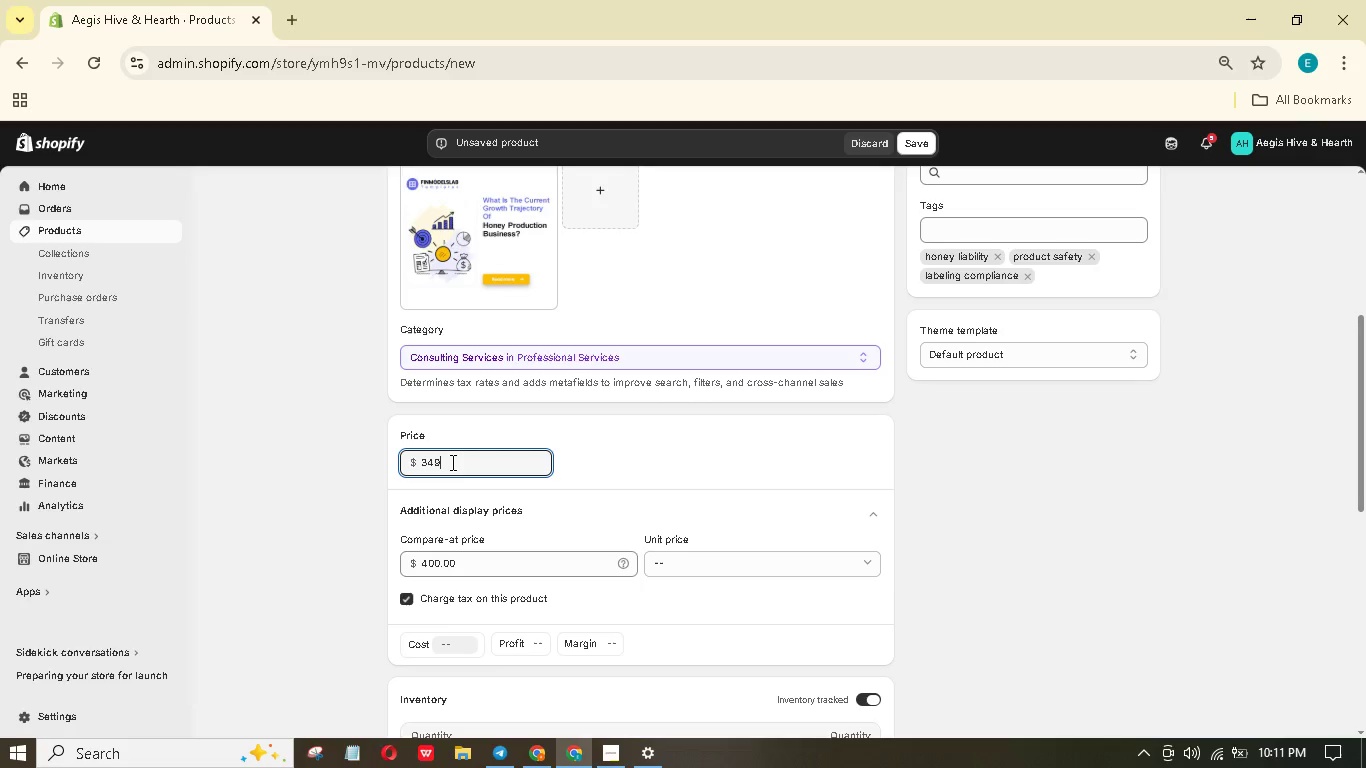 
key(Numpad9)
 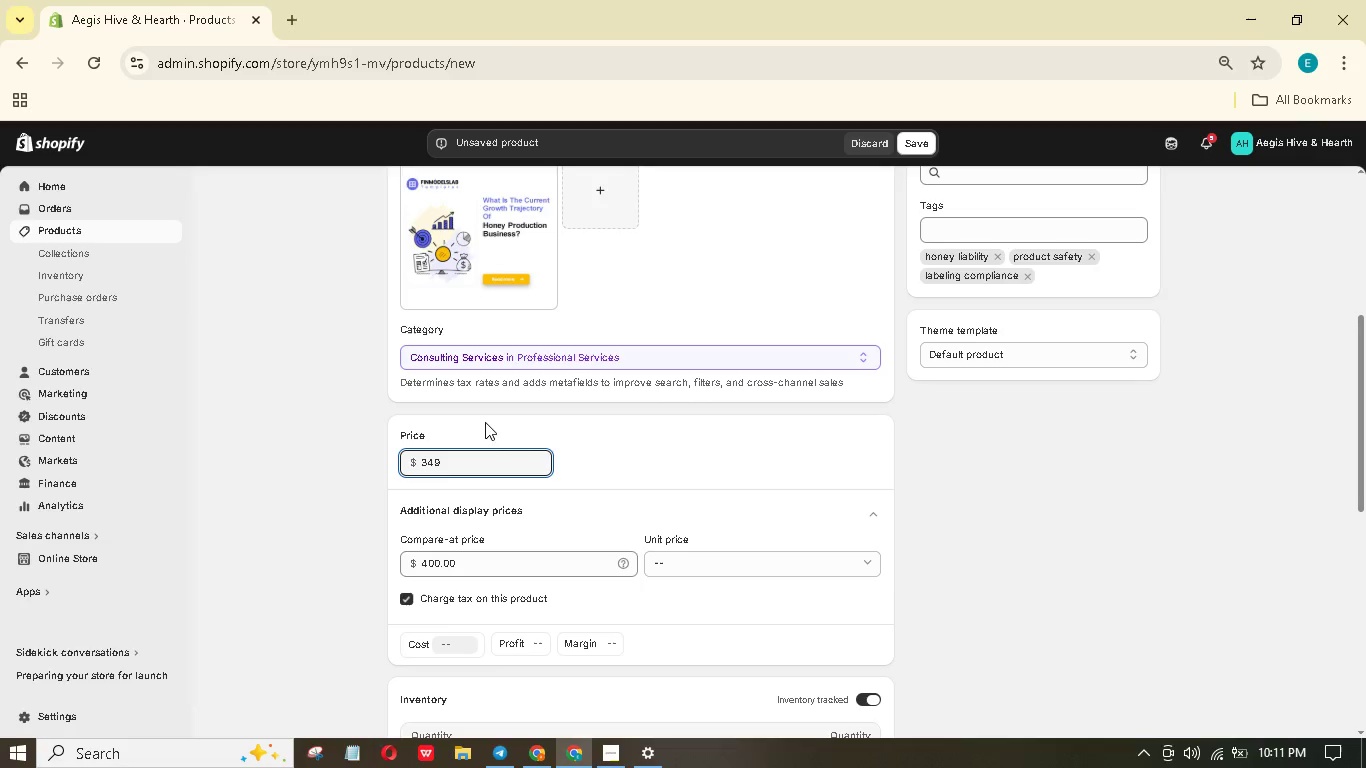 
scroll: coordinate [512, 448], scroll_direction: down, amount: 3.0
 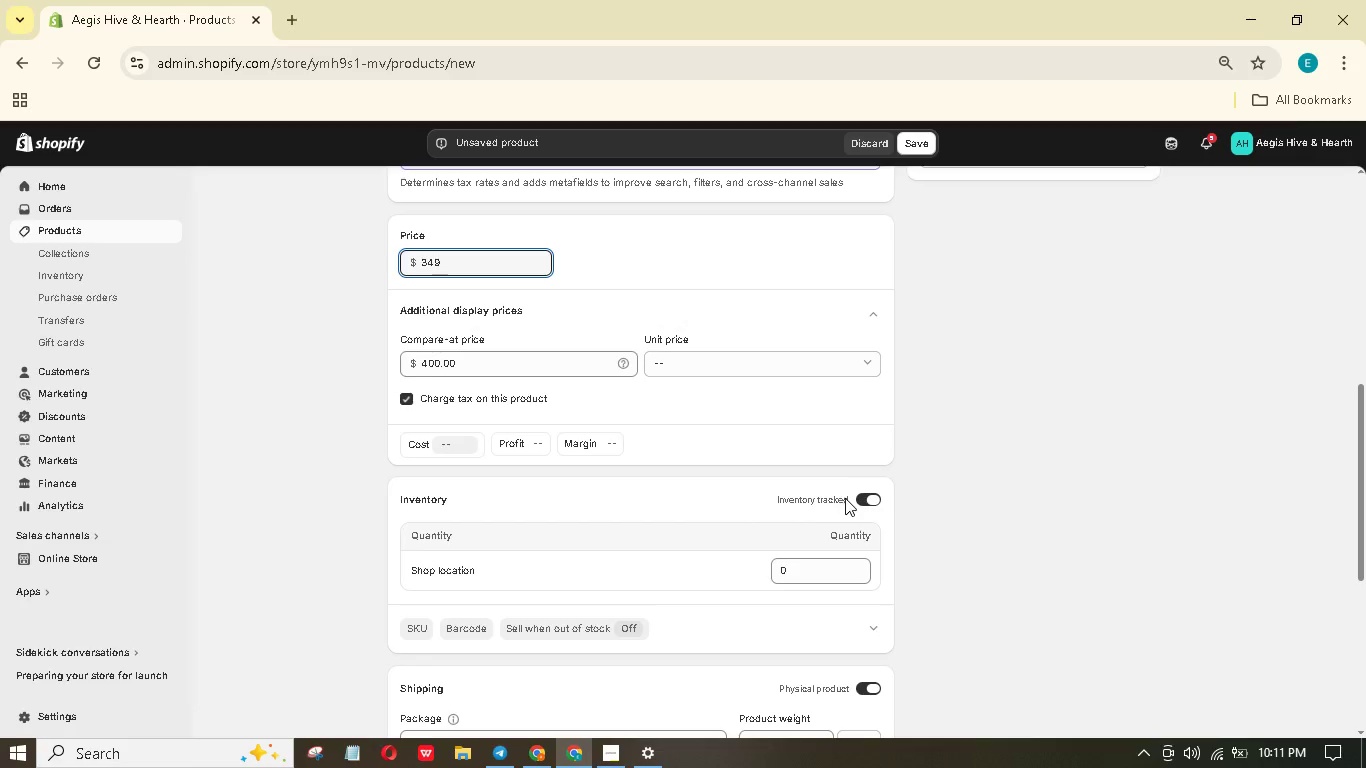 
left_click([870, 501])
 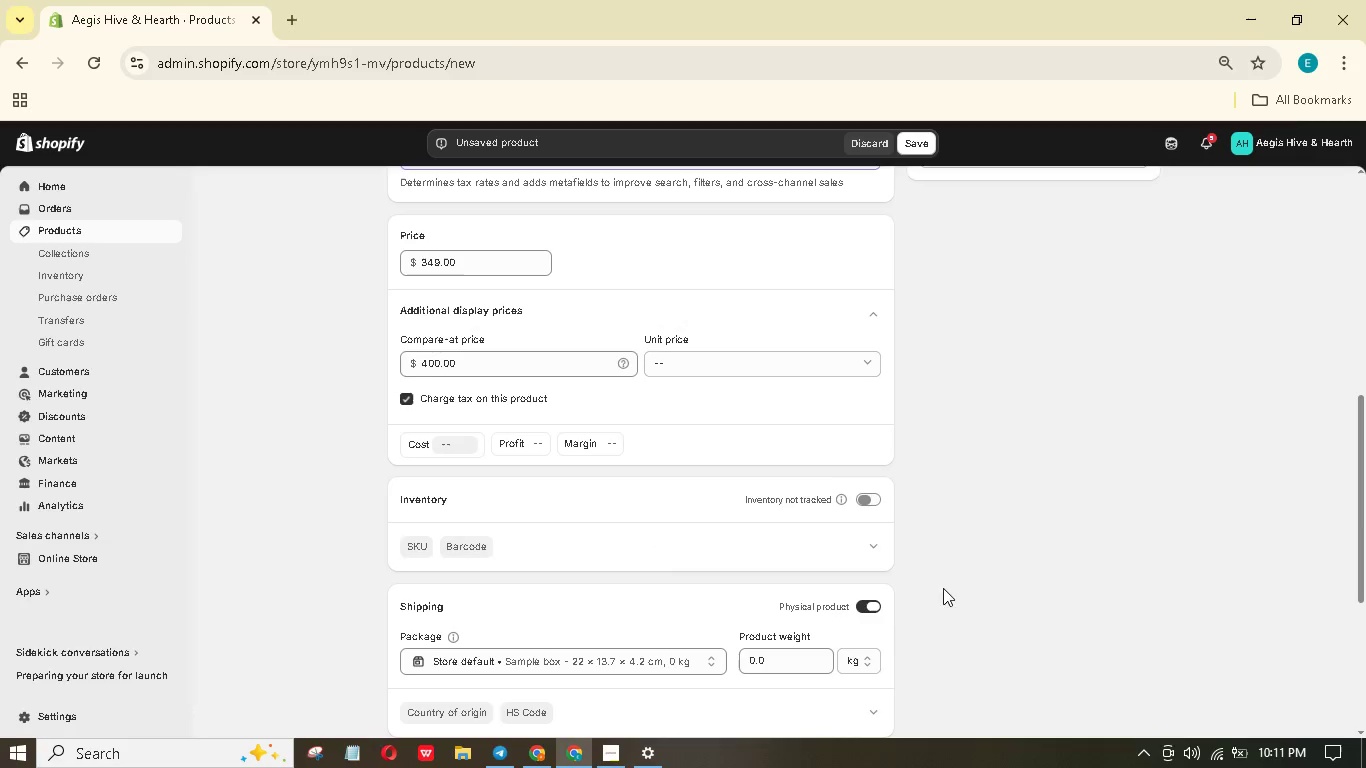 
left_click([872, 605])
 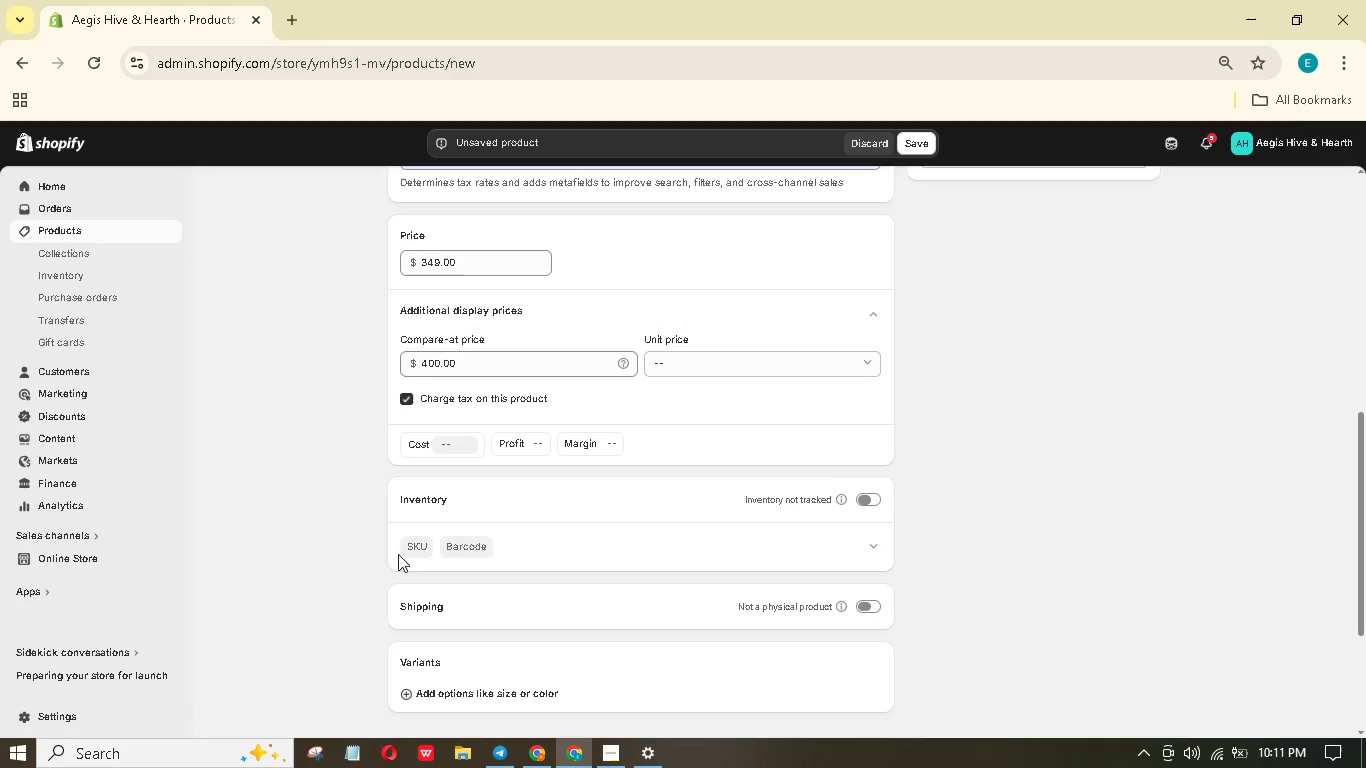 
left_click([413, 550])
 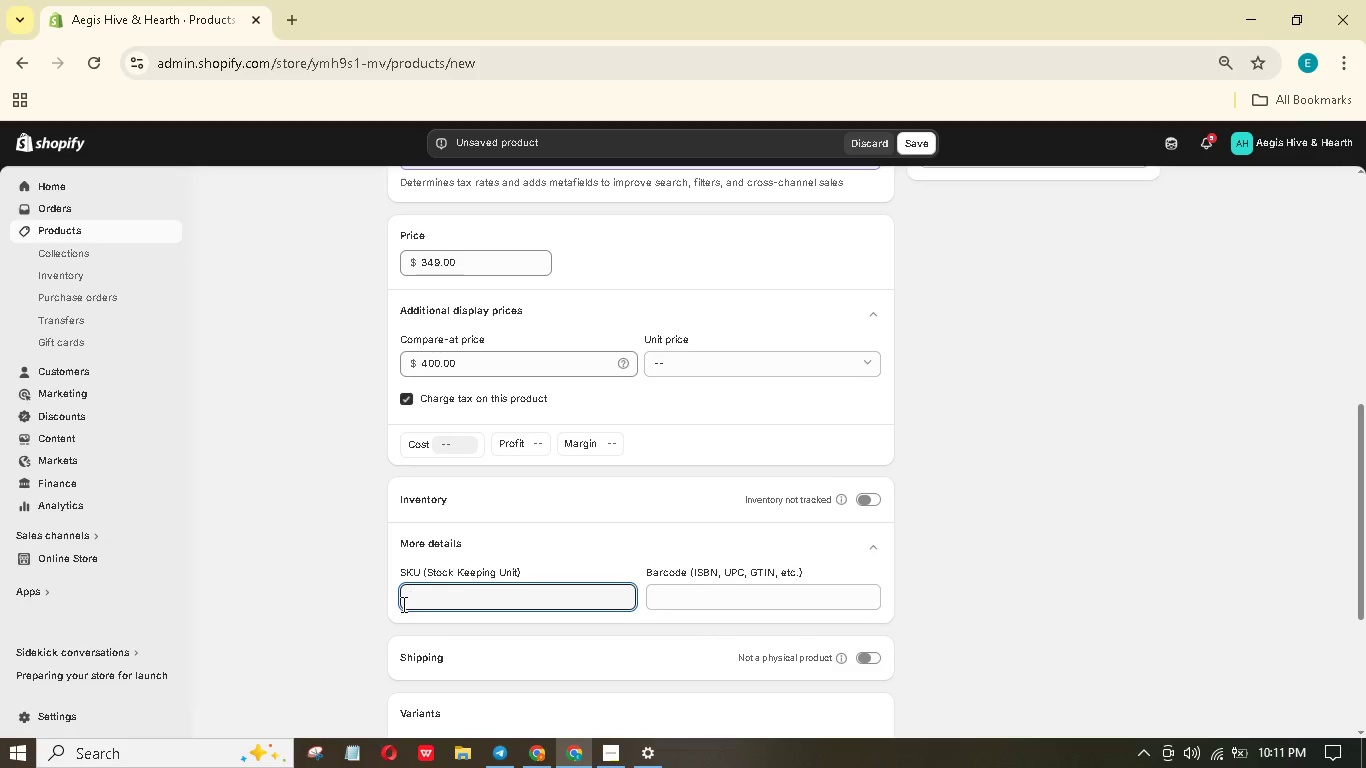 
type(AEG-HONEY)
 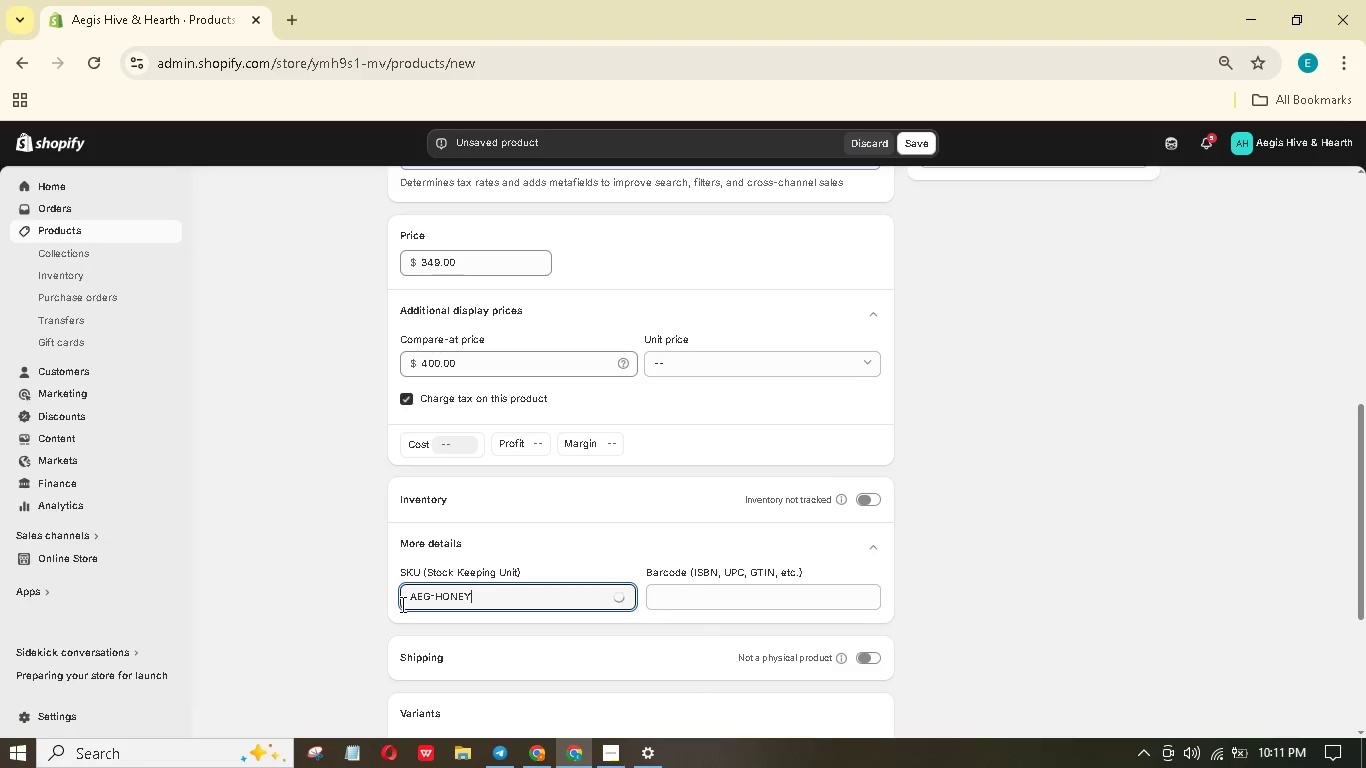 
wait(6.11)
 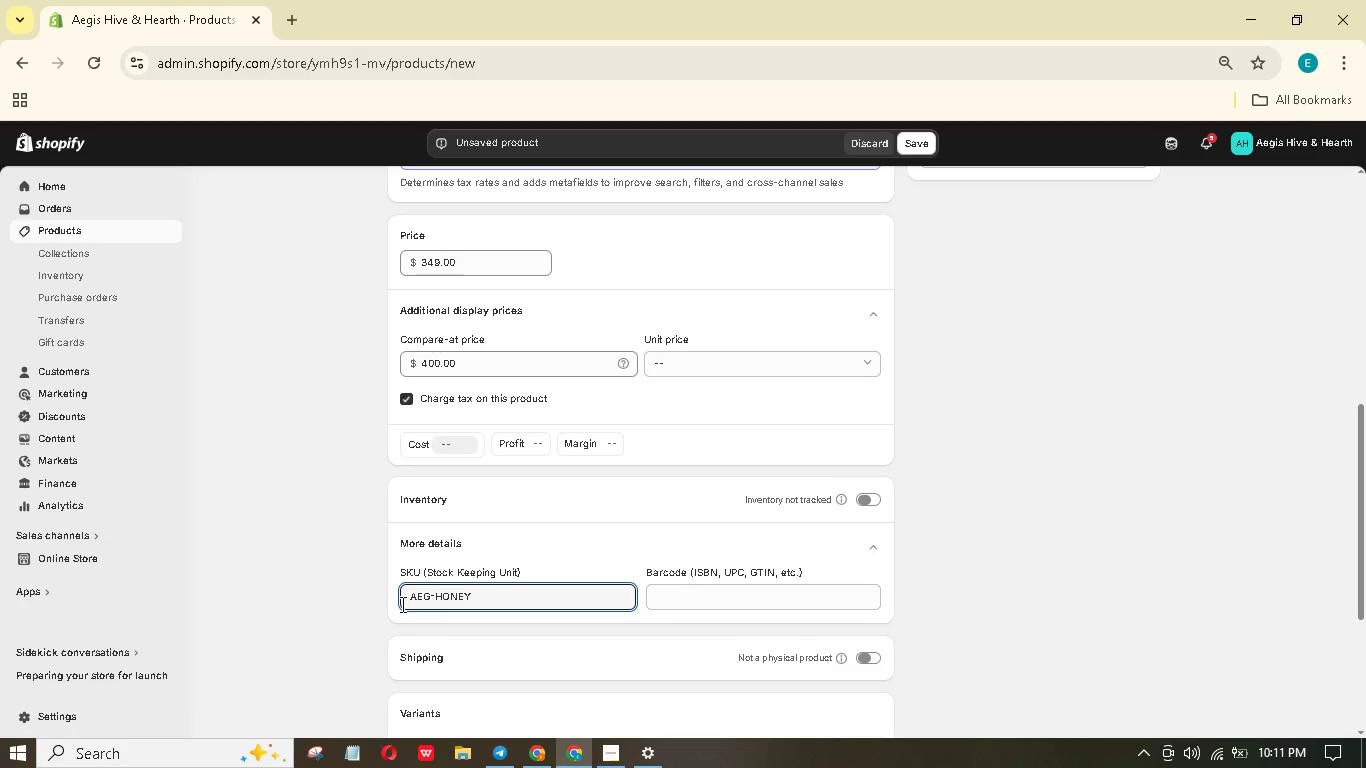 
scroll: coordinate [479, 561], scroll_direction: down, amount: 3.0
 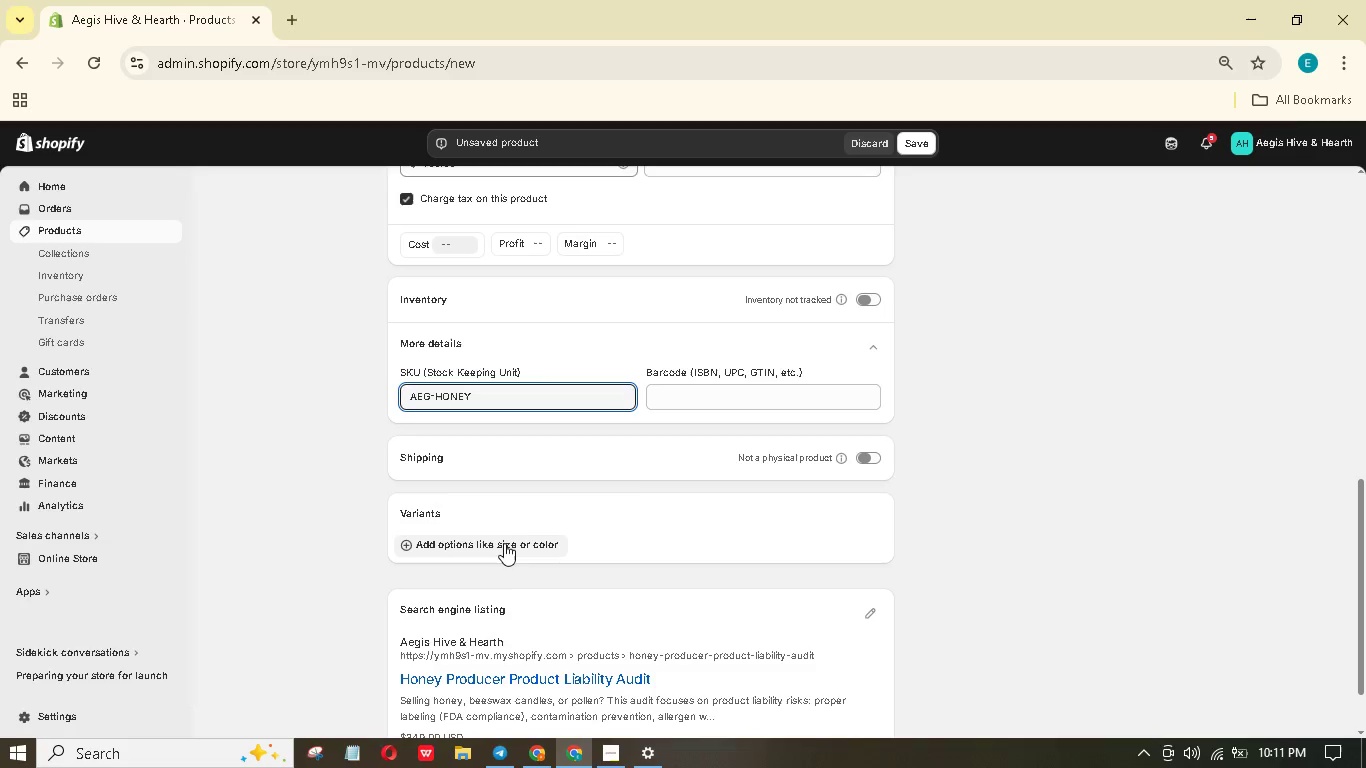 
scroll: coordinate [493, 519], scroll_direction: up, amount: 15.0
 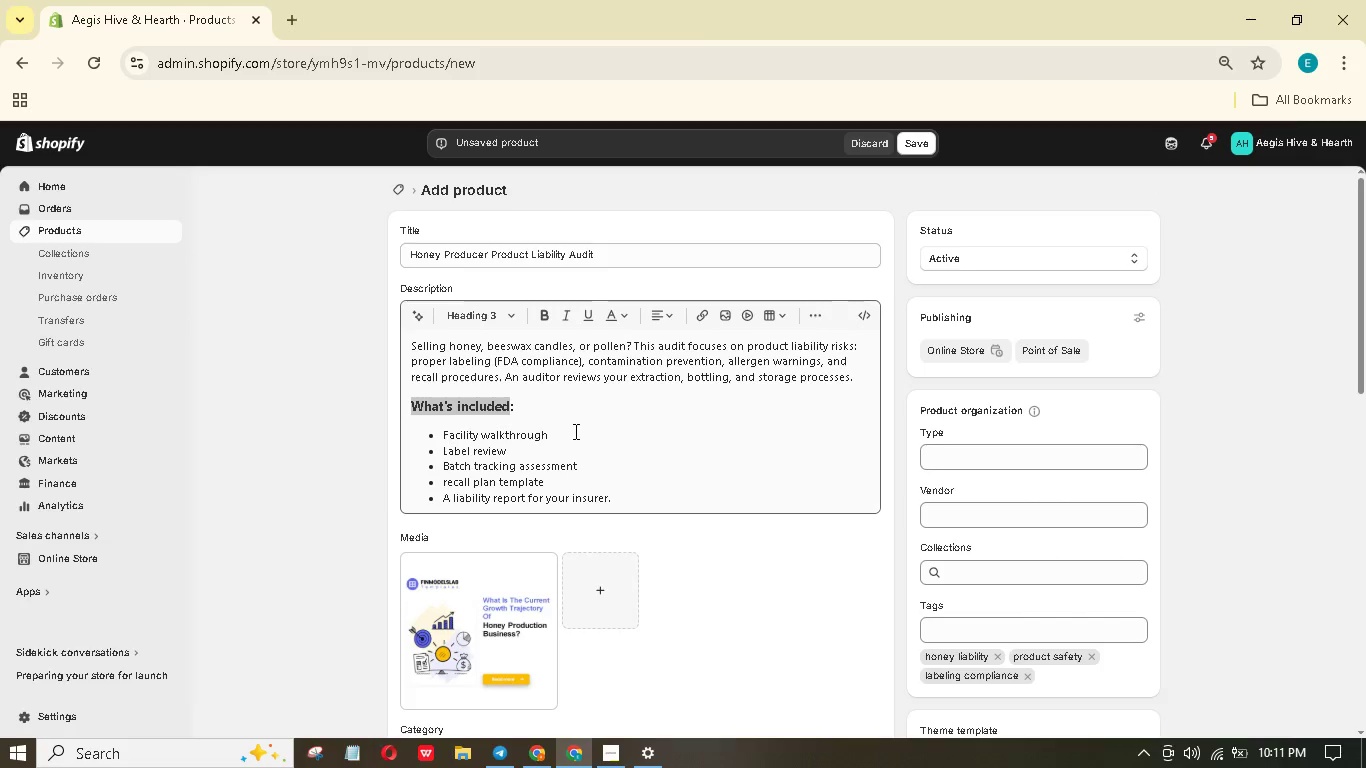 
left_click([579, 428])
 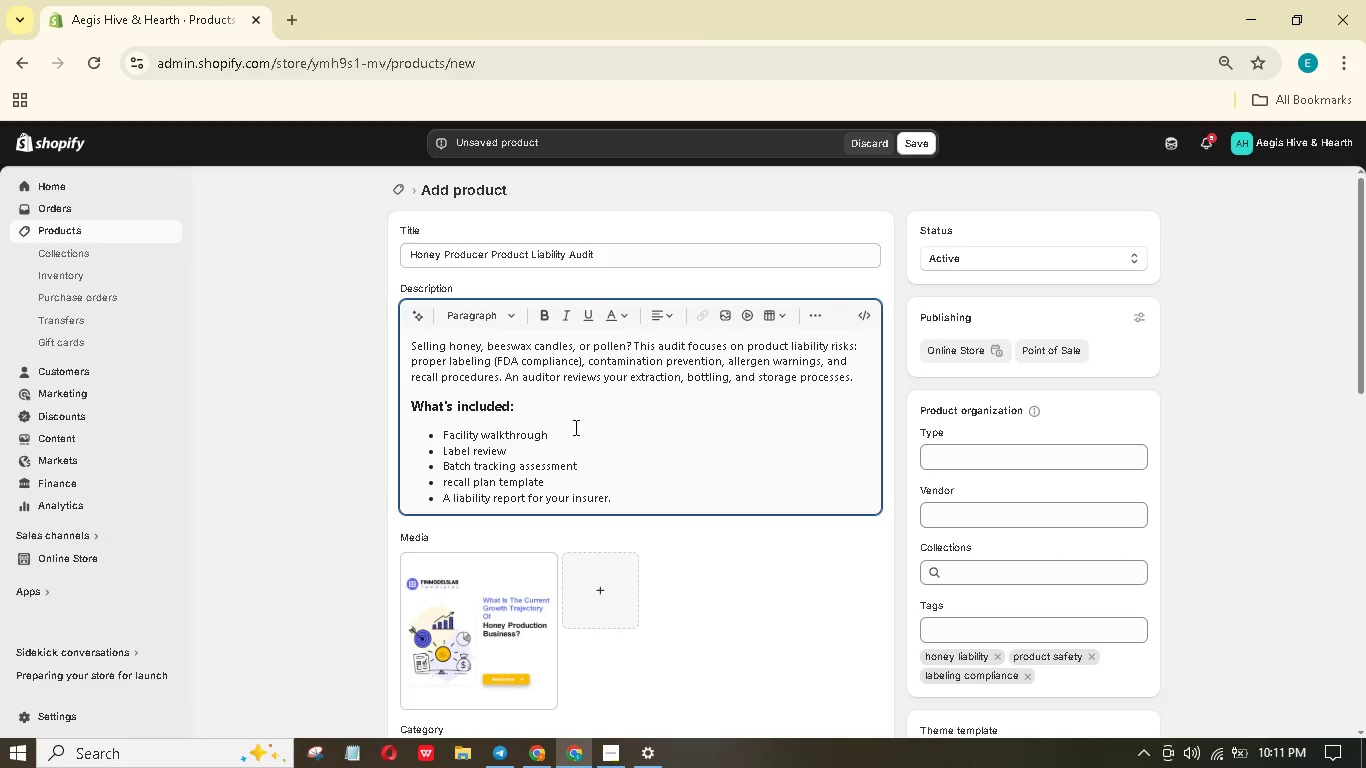 
scroll: coordinate [576, 443], scroll_direction: down, amount: 3.0
 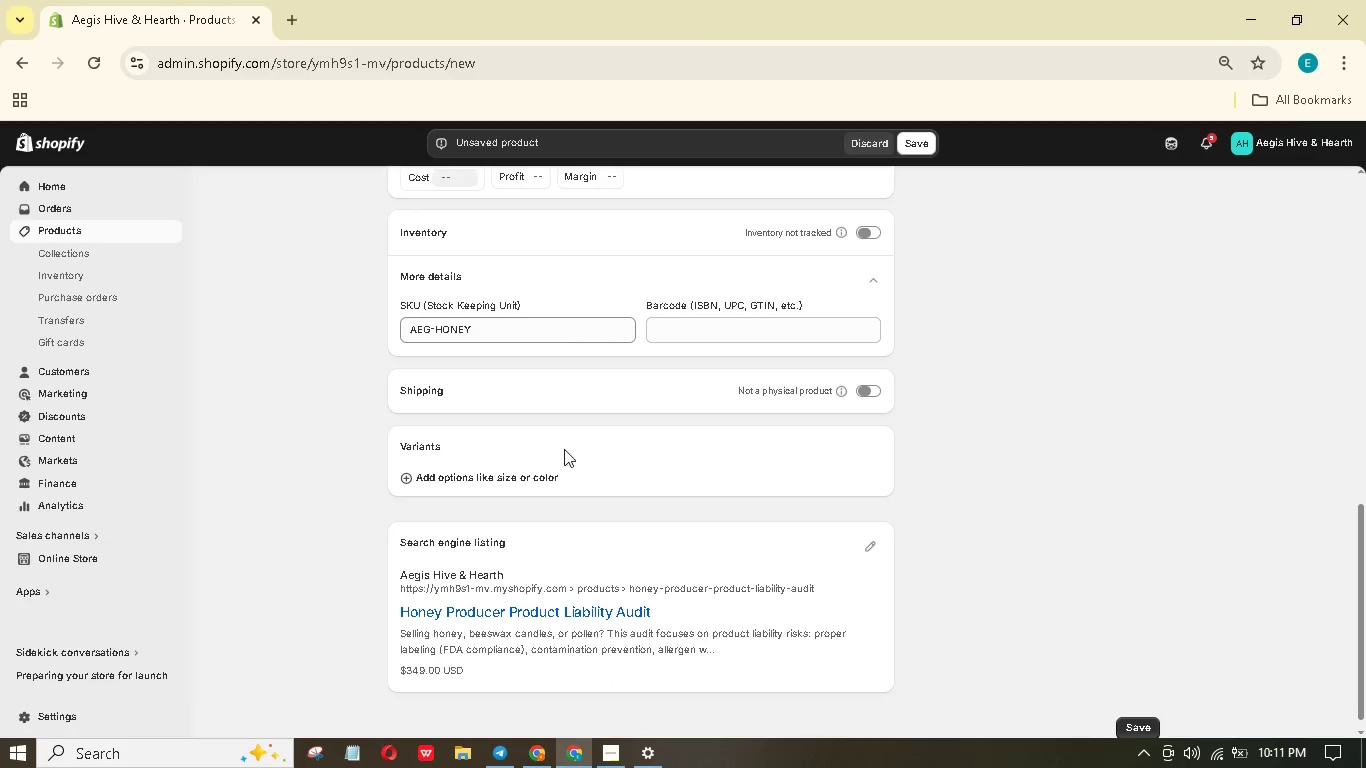 
left_click([543, 474])
 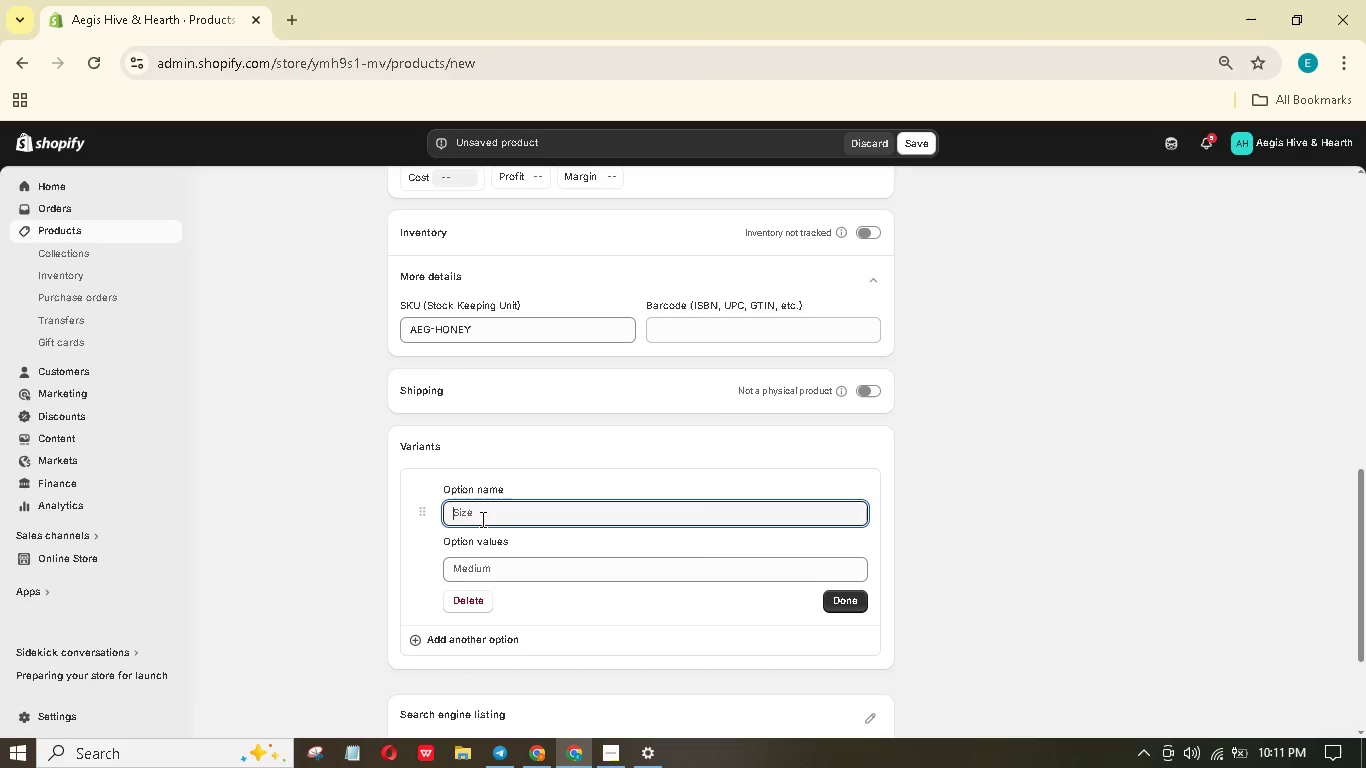 
wait(5.2)
 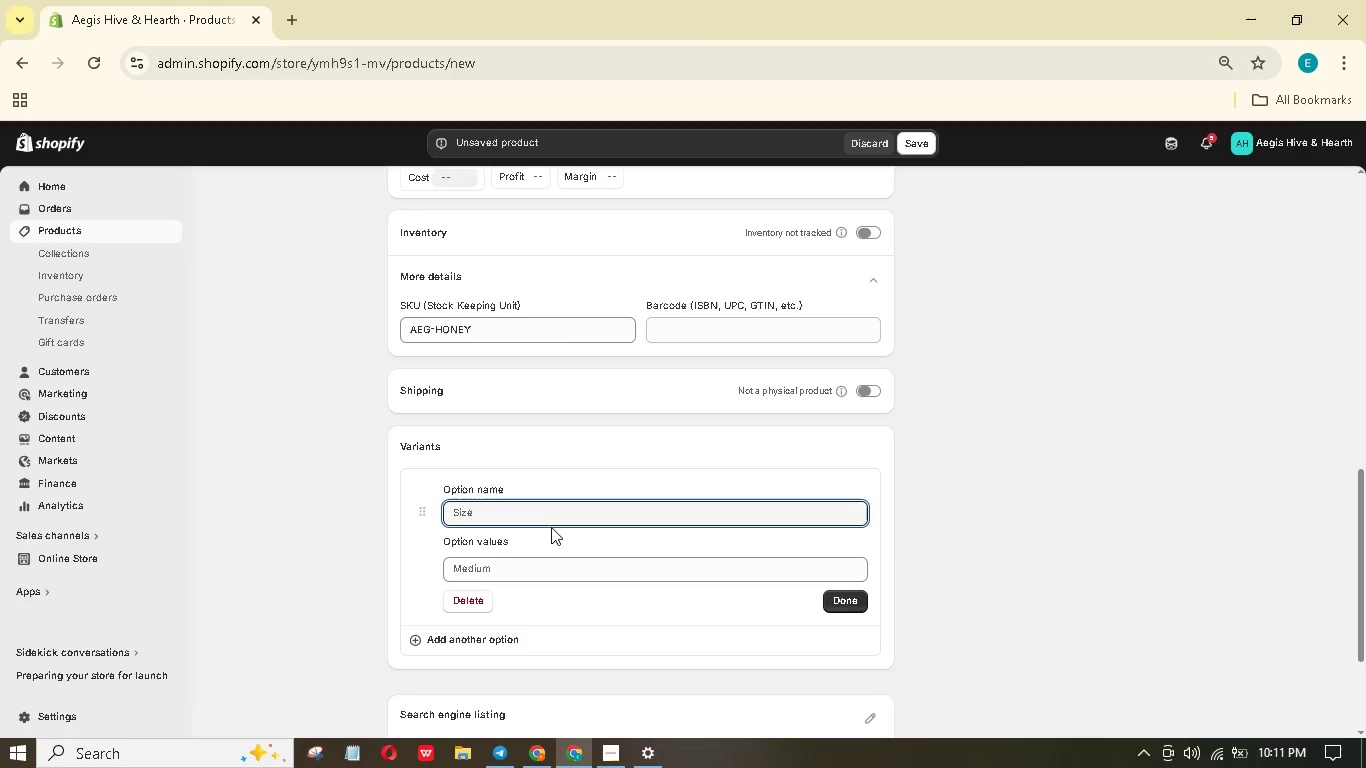 
hold_key(key=ShiftLeft, duration=1.5)
 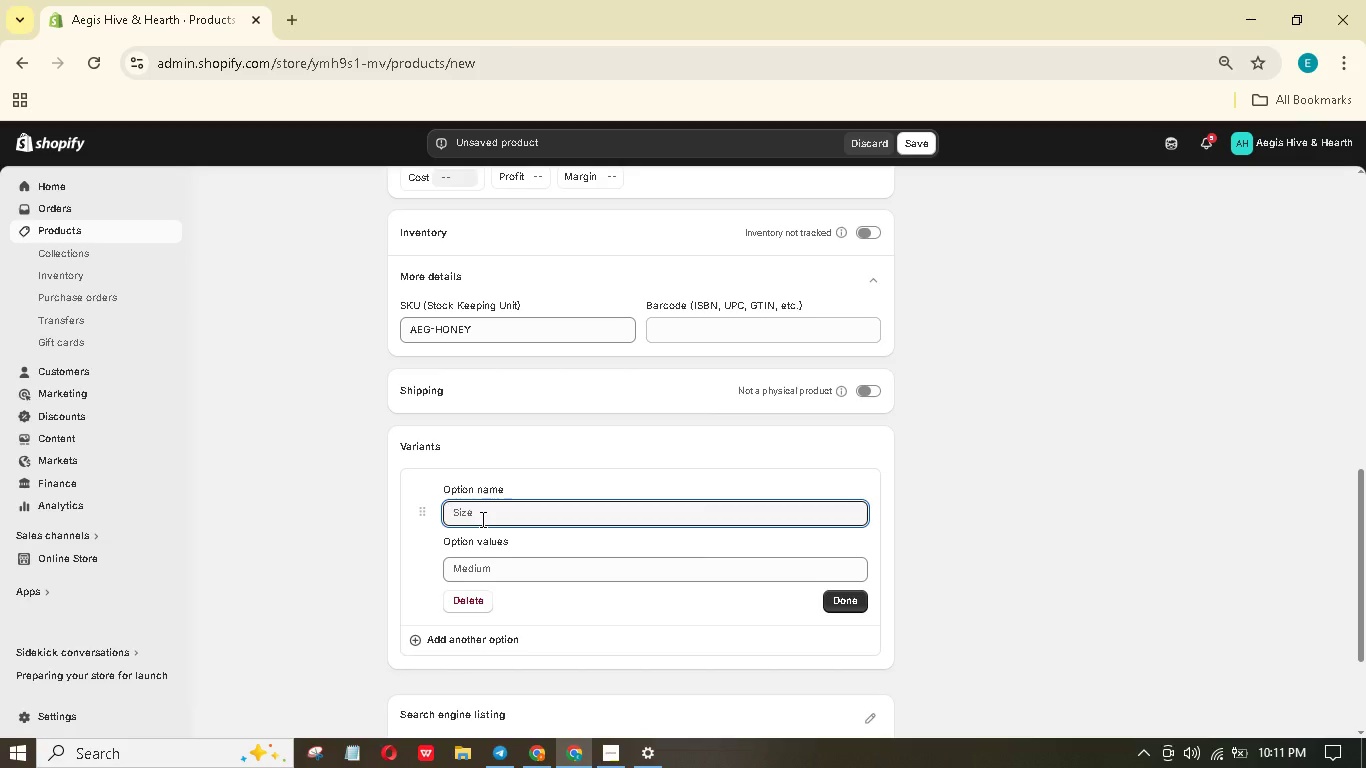 
hold_key(key=ShiftLeft, duration=1.53)
 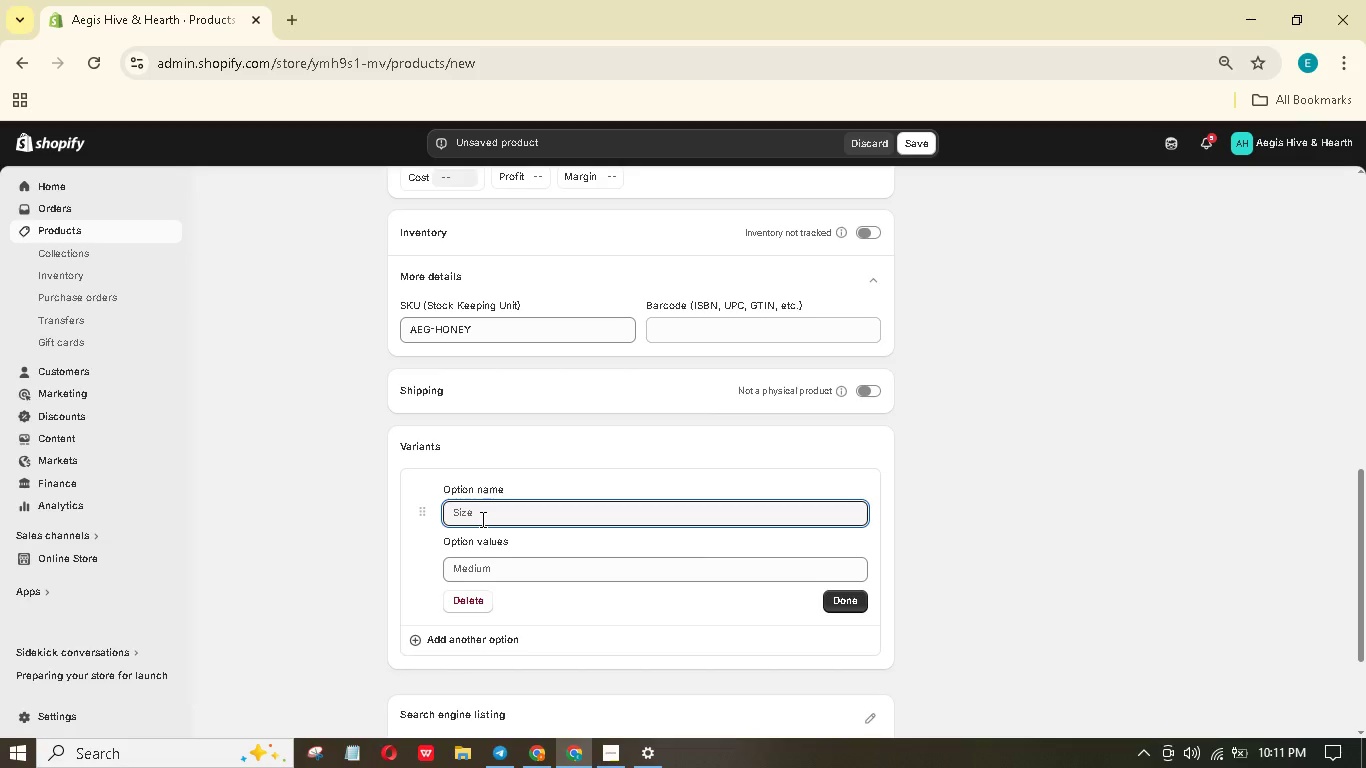 
hold_key(key=ShiftLeft, duration=1.5)
 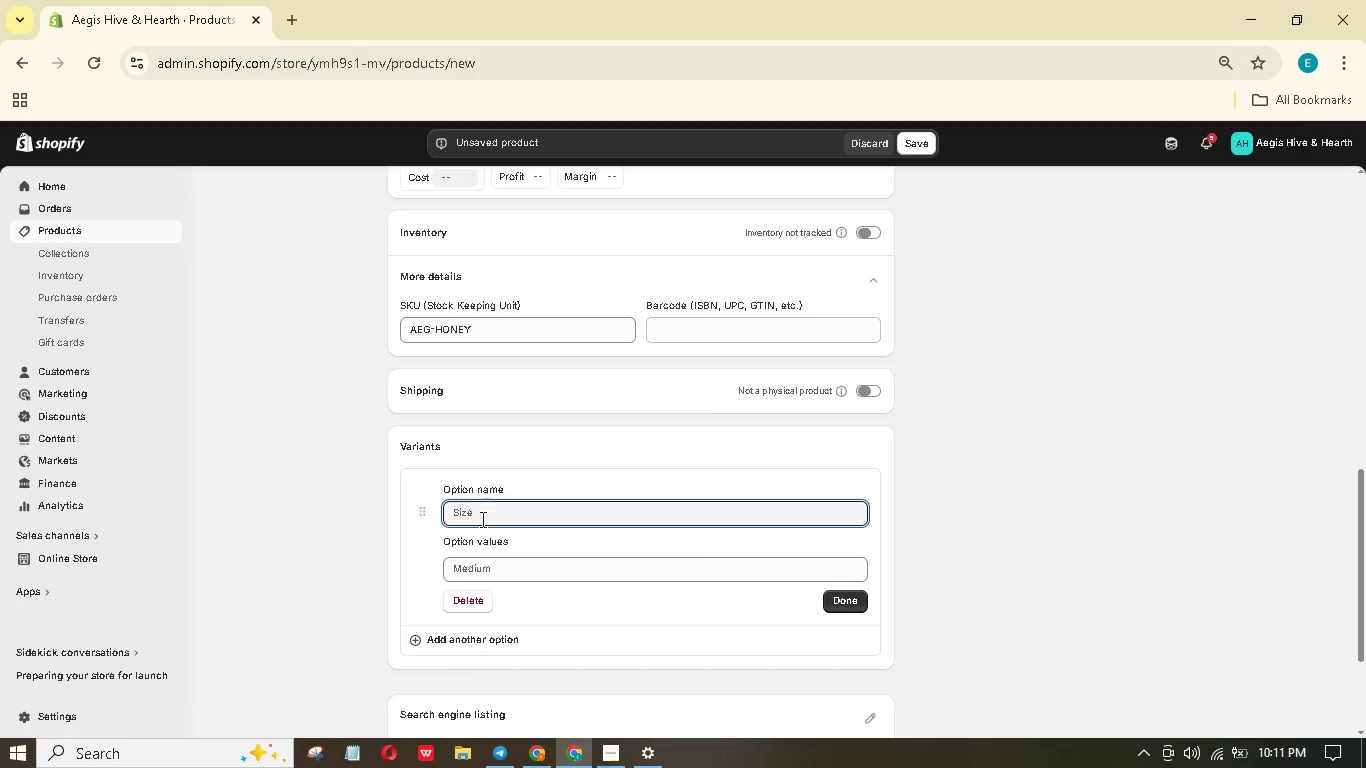 
type(Tiers)
 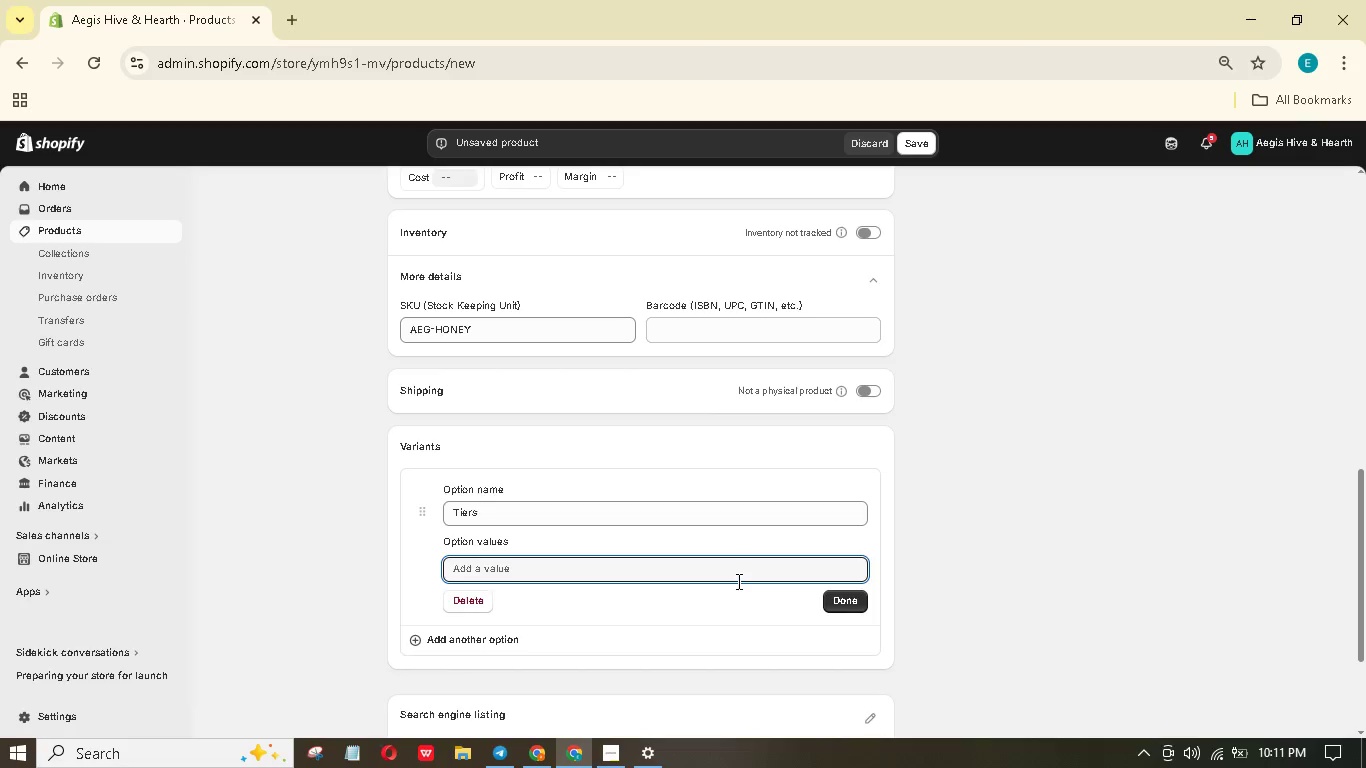 
wait(5.17)
 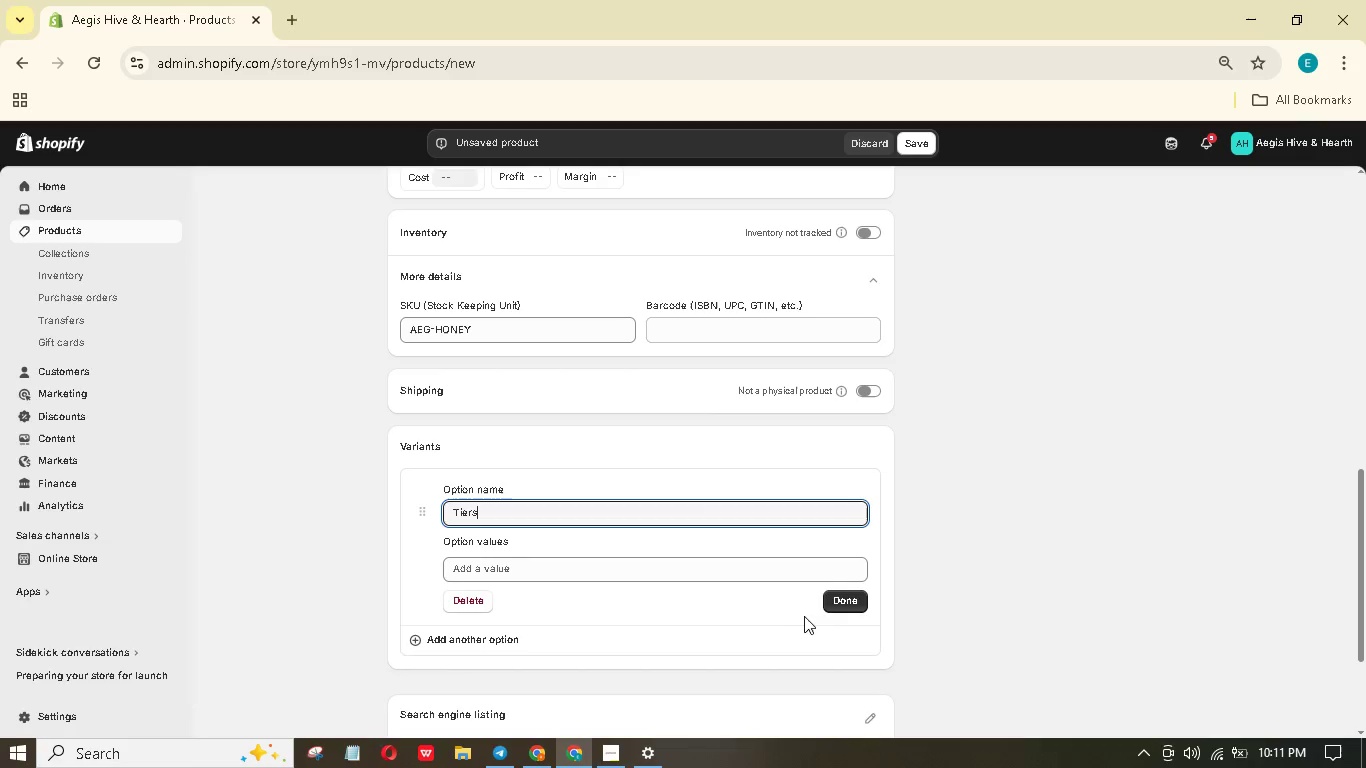 
type(Small )
 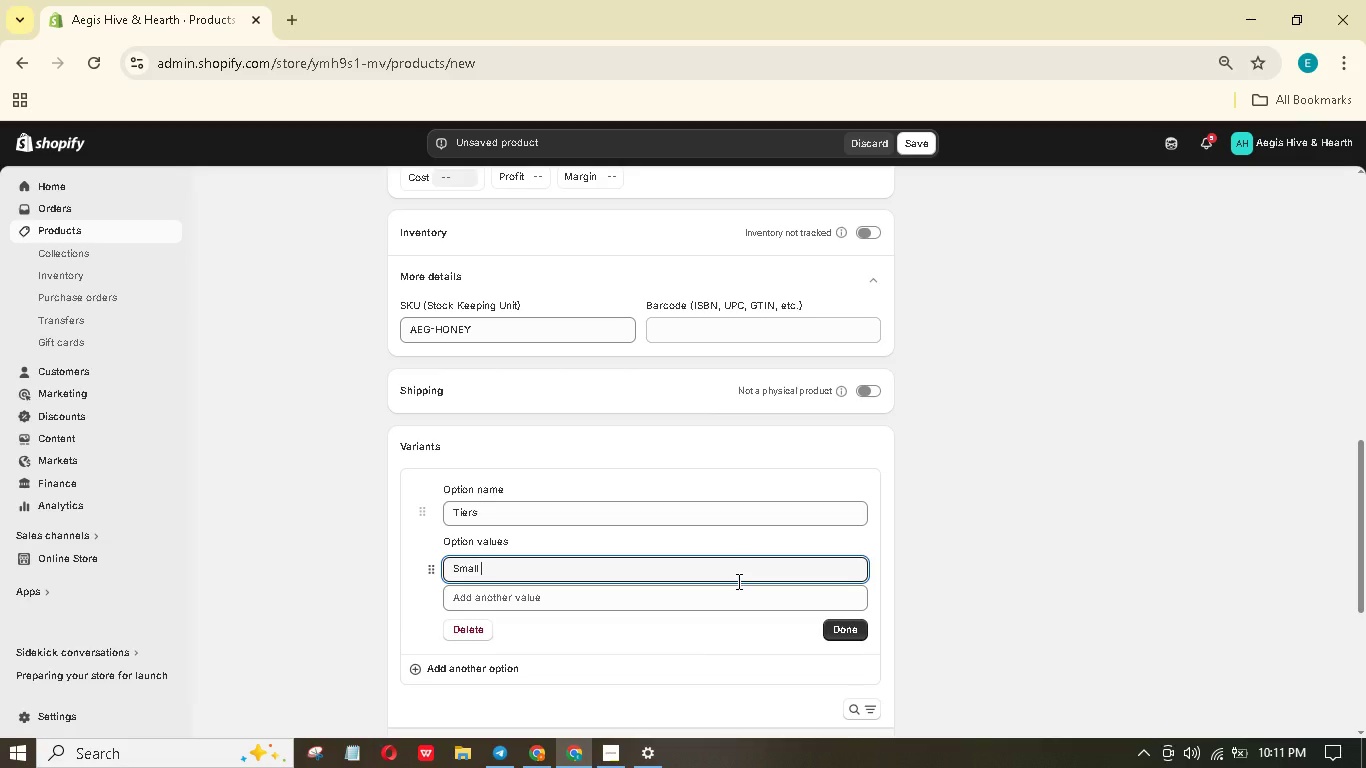 
hold_key(key=ShiftRight, duration=1.5)
 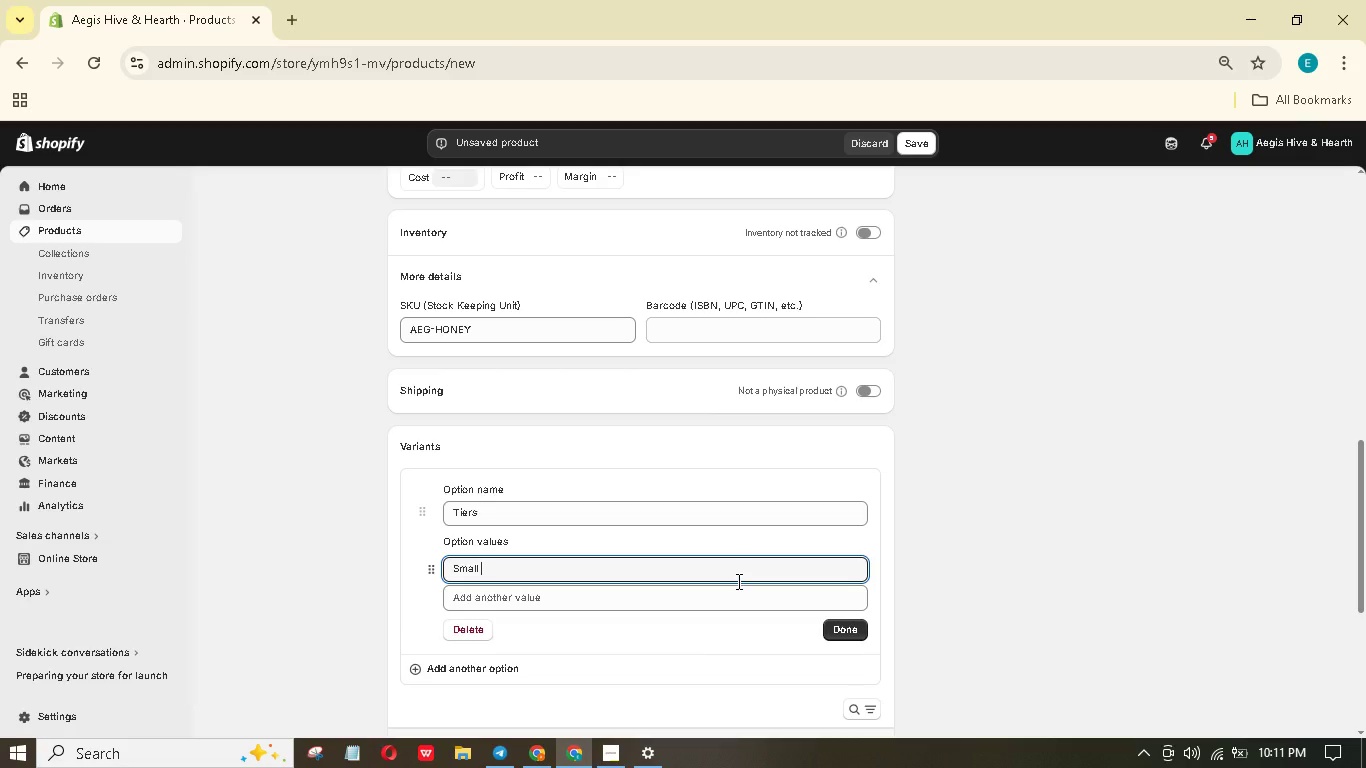 
type((<$10k honey sales))
 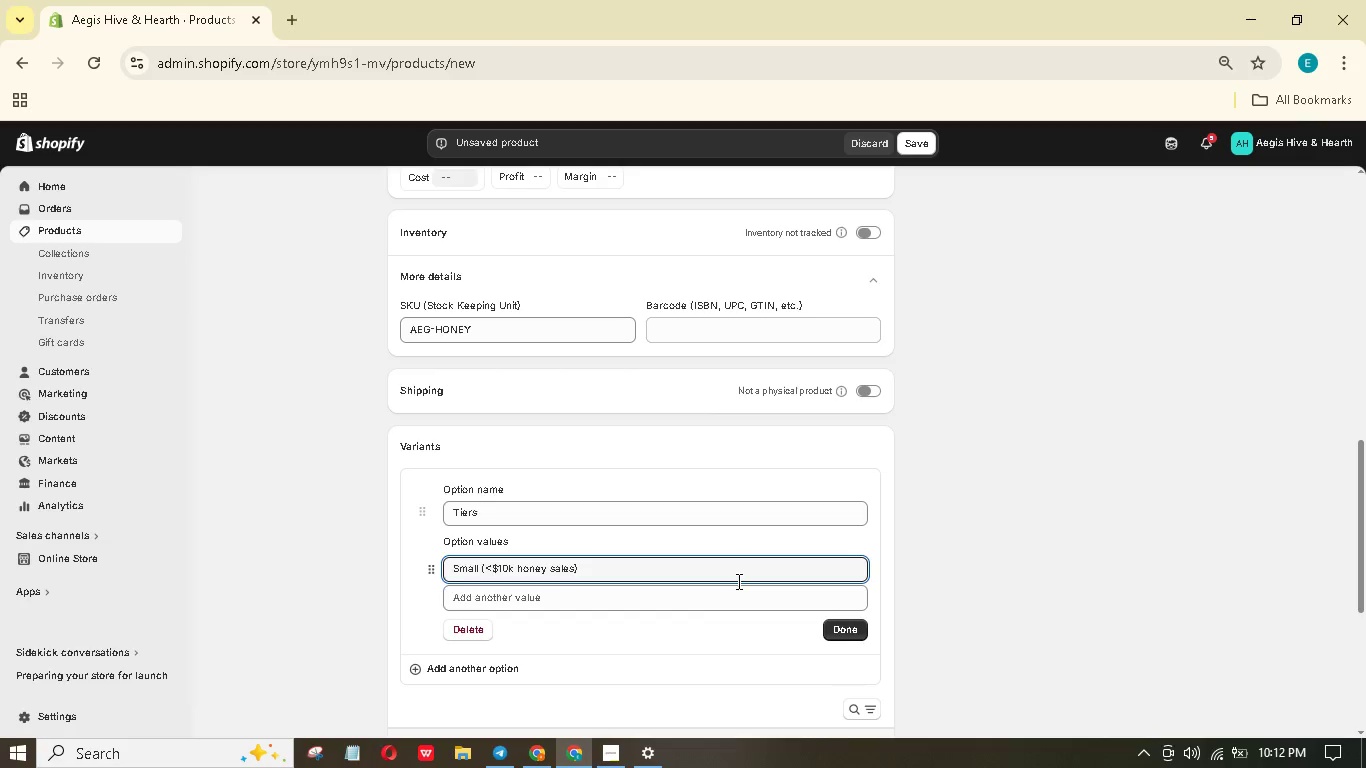 
key(Enter)
 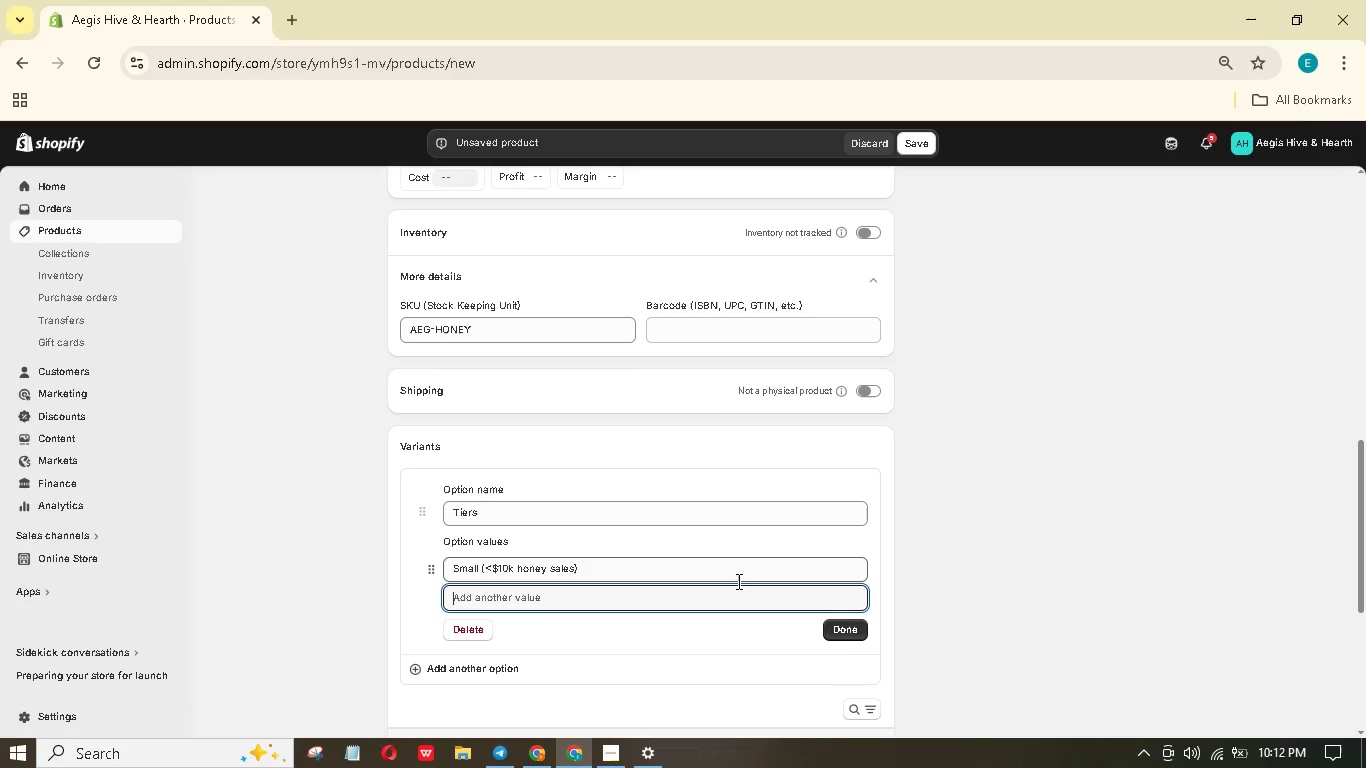 
type(Medium ($10k-$)
 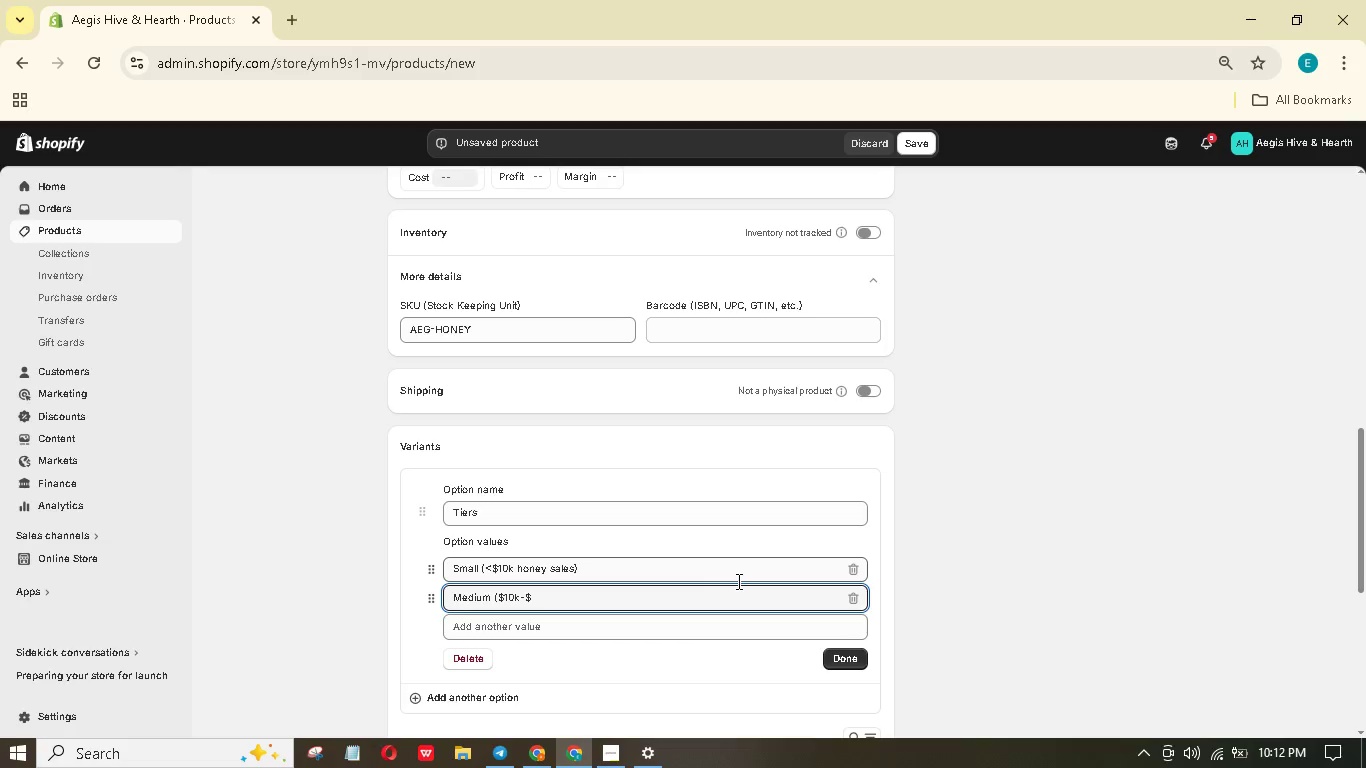 
type(50k))
 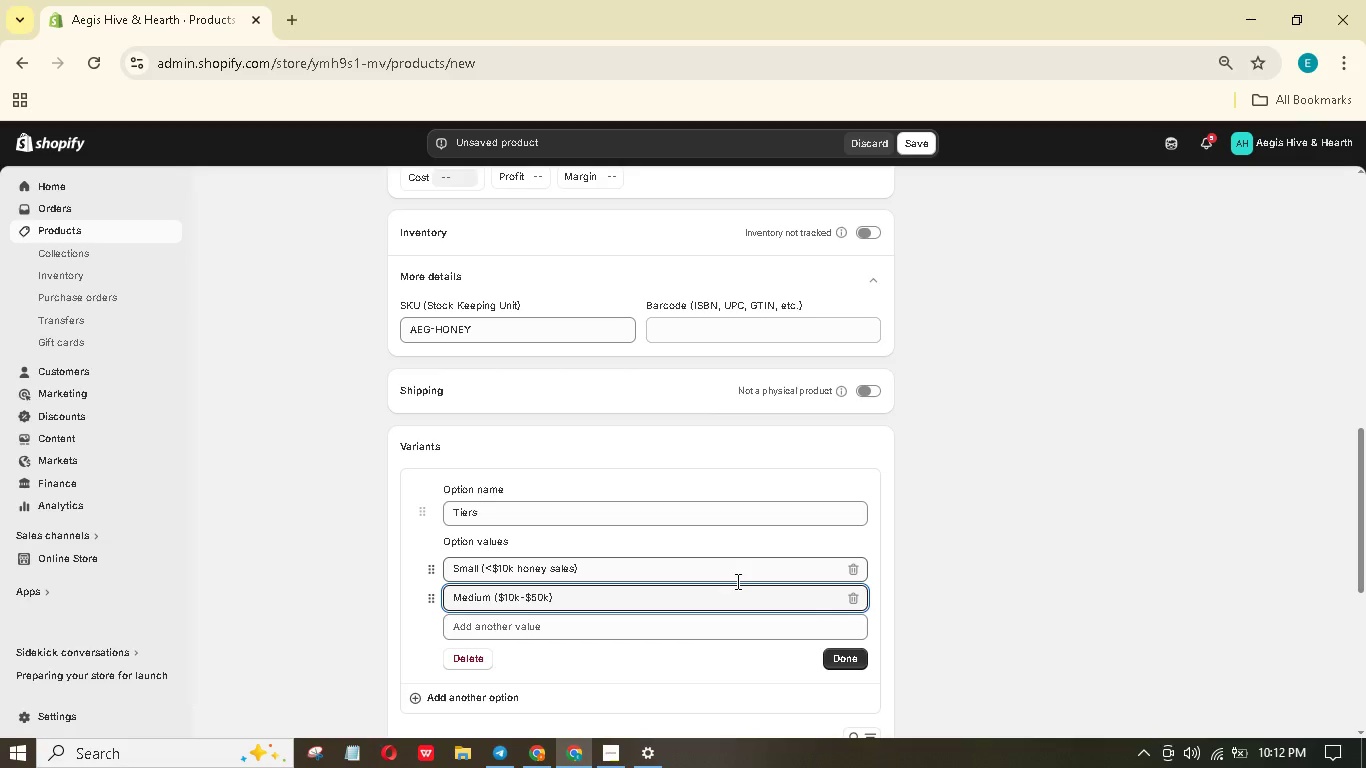 
key(Enter)
 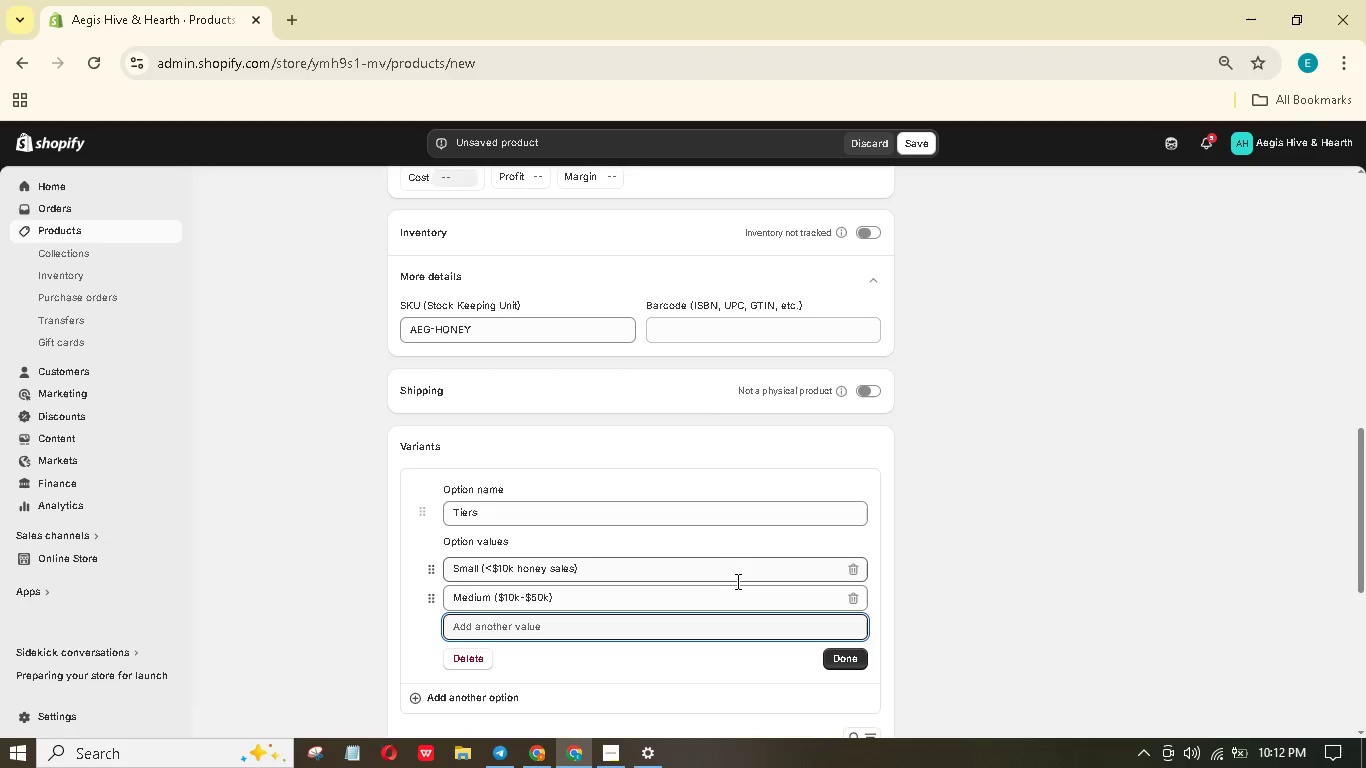 
type(Large ($50k))
 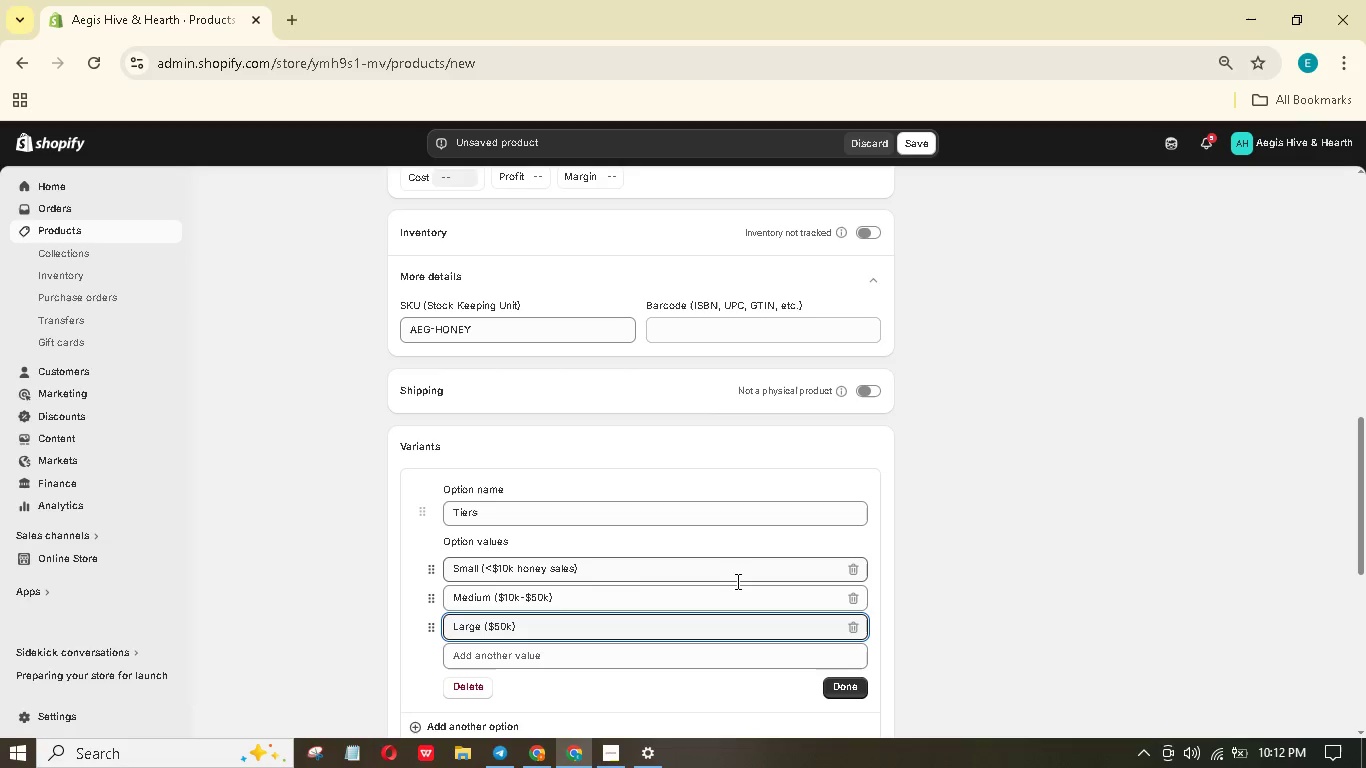 
key(ArrowLeft)
 